 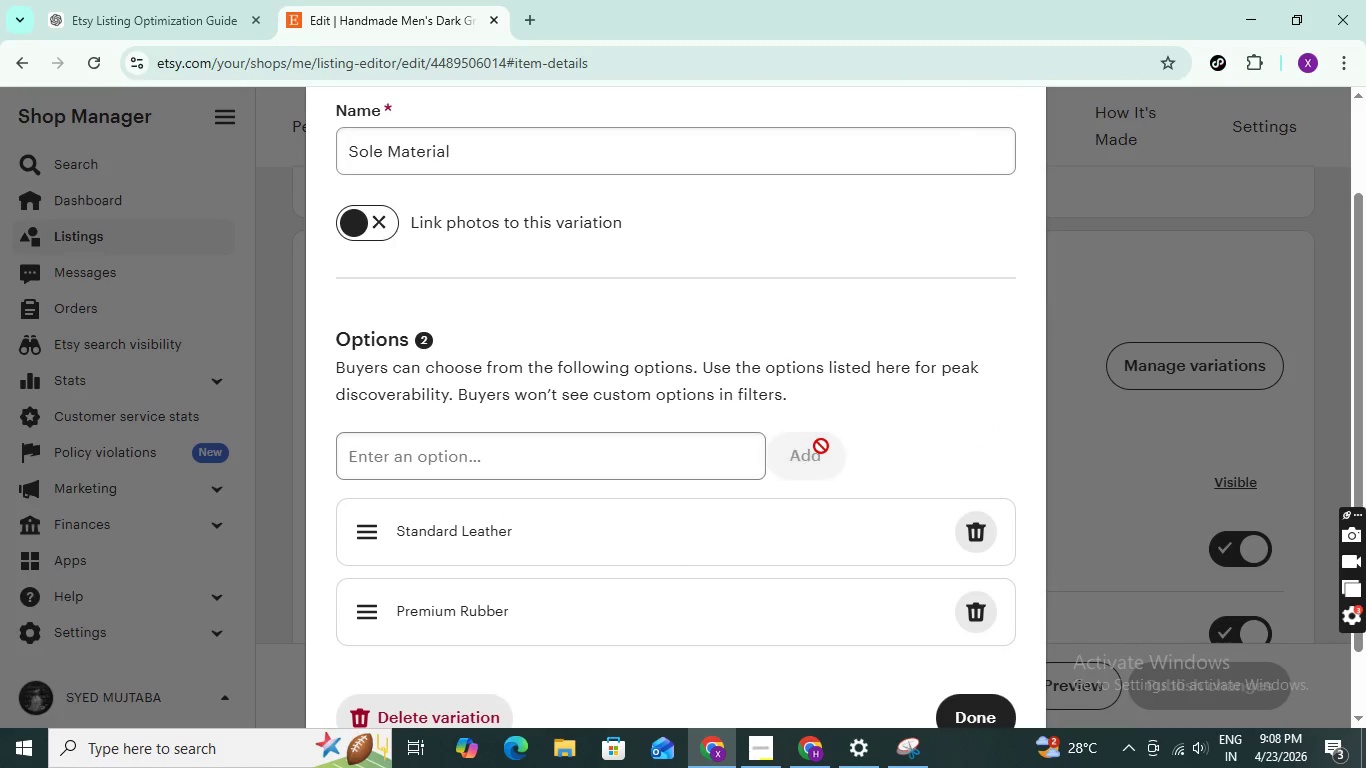 
scroll: coordinate [886, 564], scroll_direction: down, amount: 2.0
 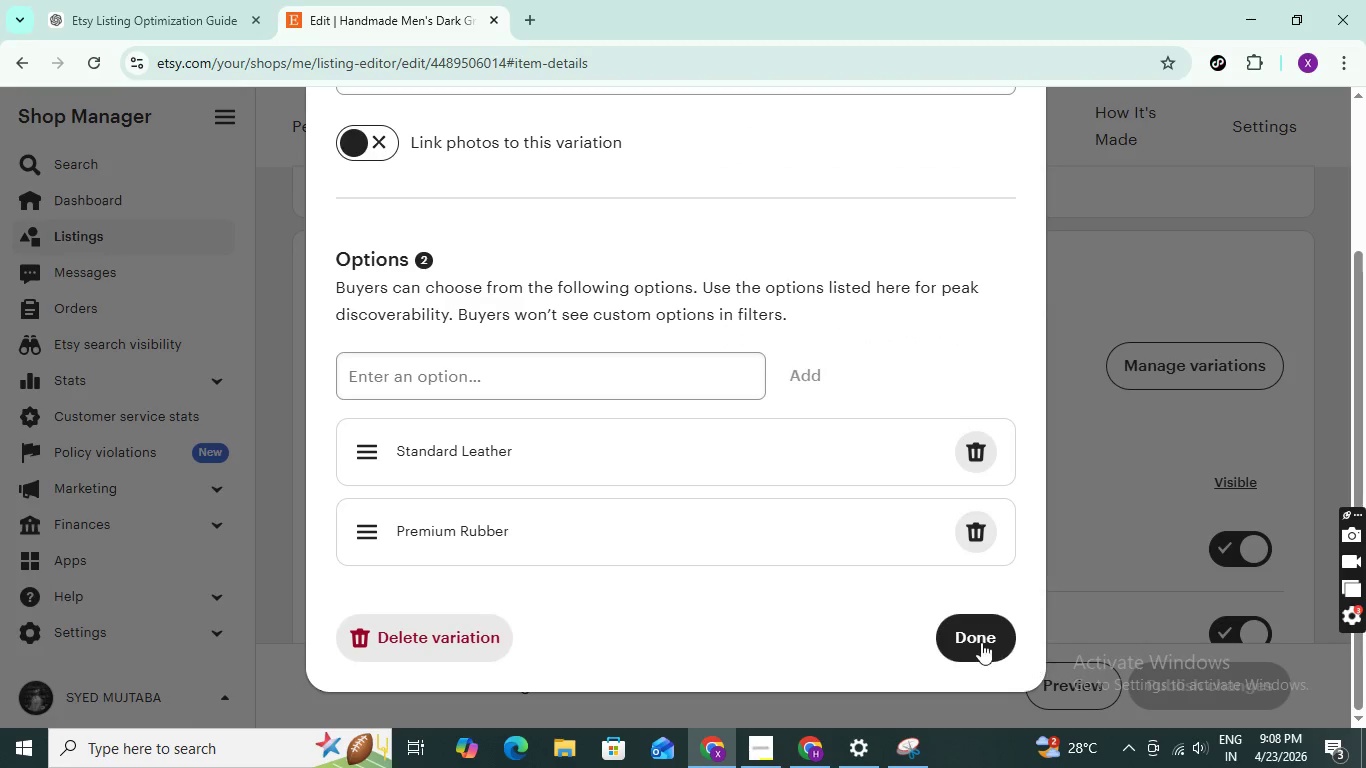 
left_click([979, 642])
 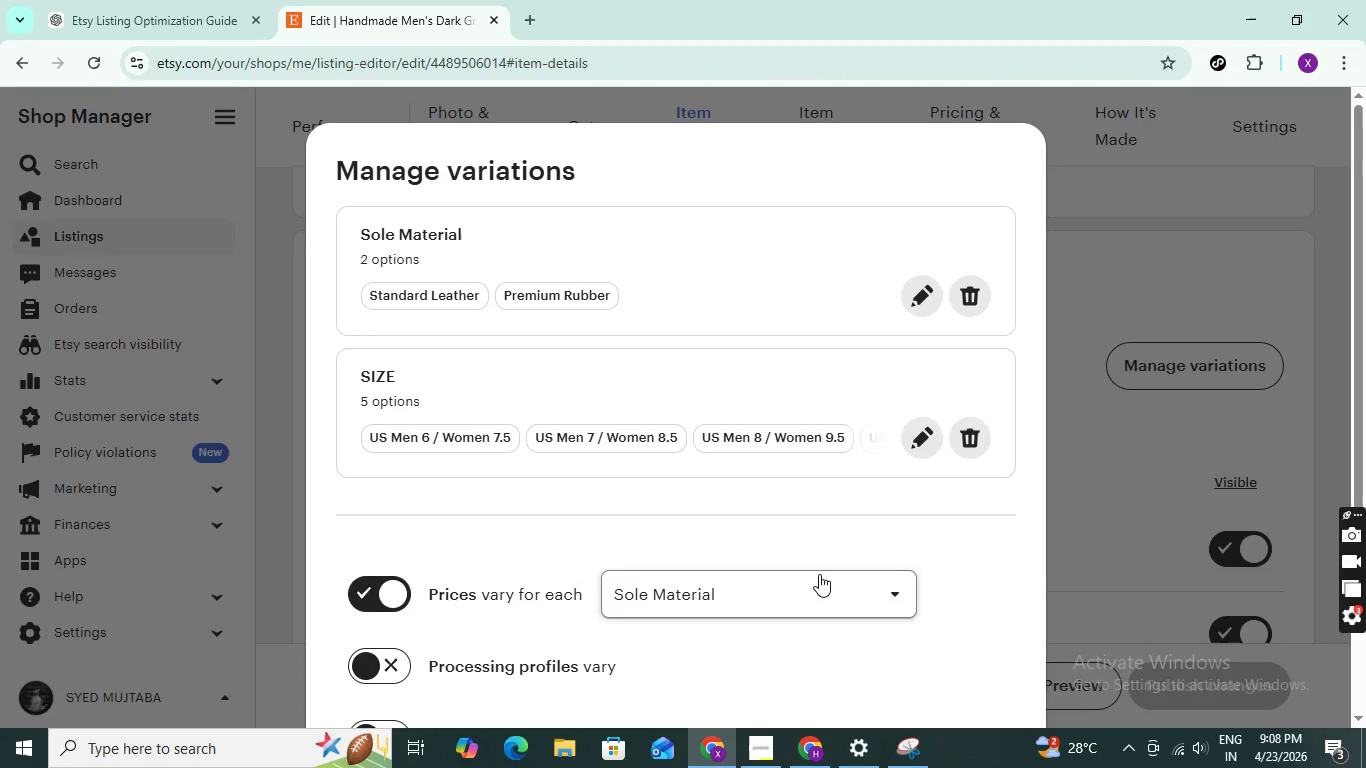 
scroll: coordinate [822, 572], scroll_direction: down, amount: 7.0
 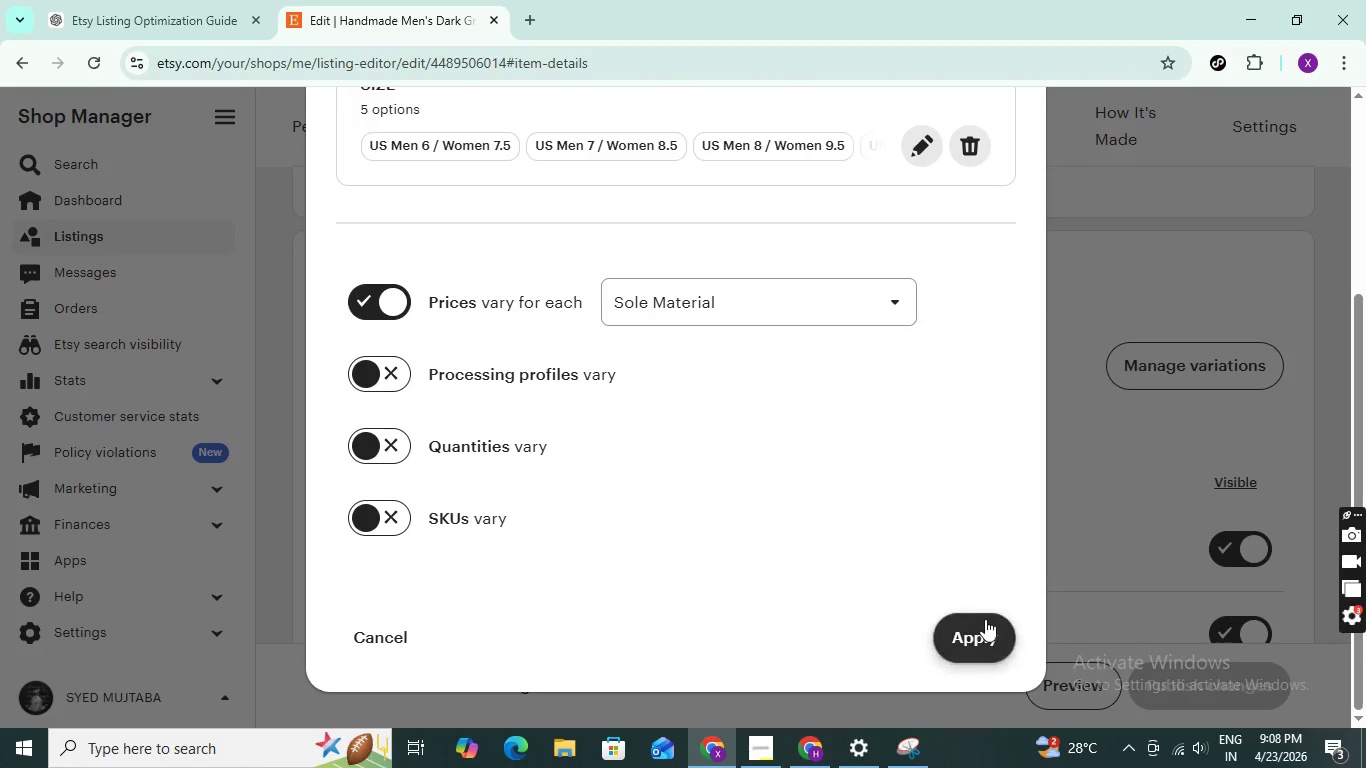 
left_click([984, 618])
 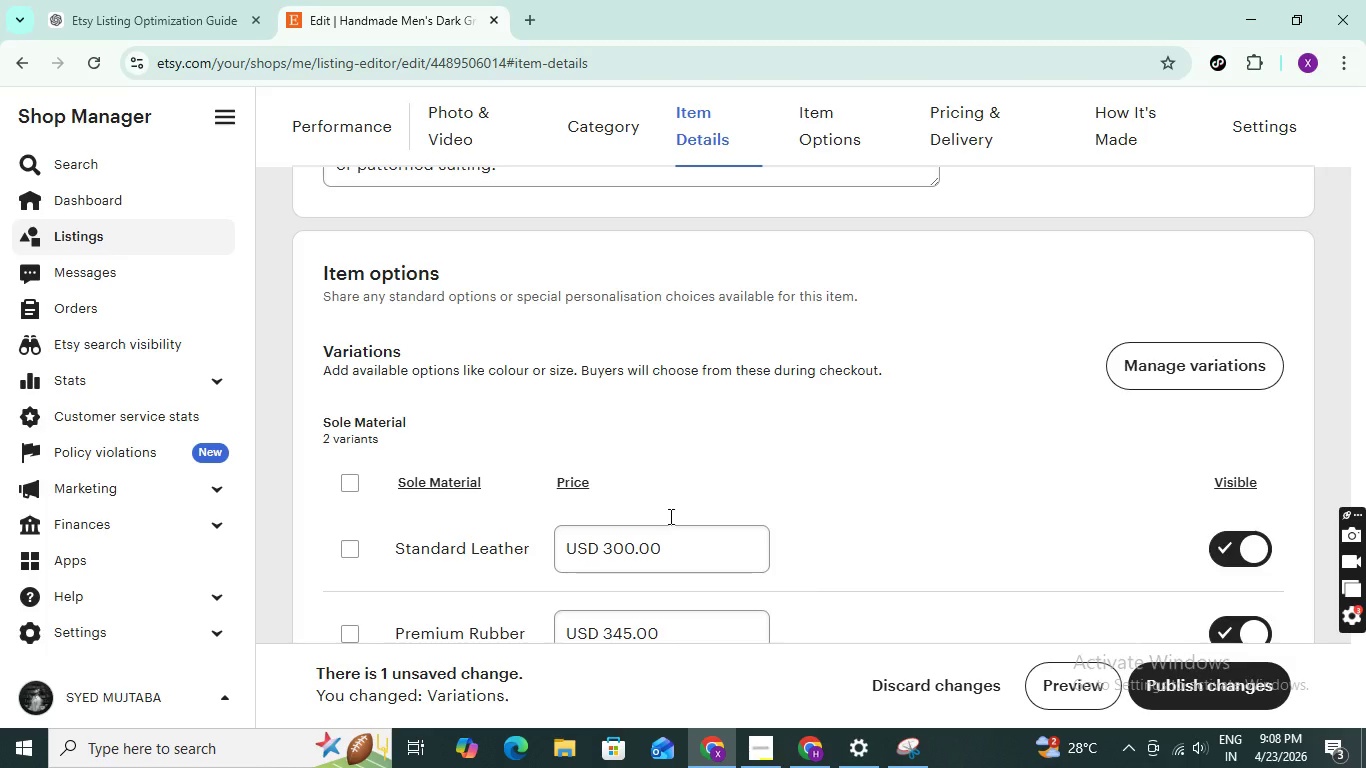 
scroll: coordinate [1011, 441], scroll_direction: down, amount: 11.0
 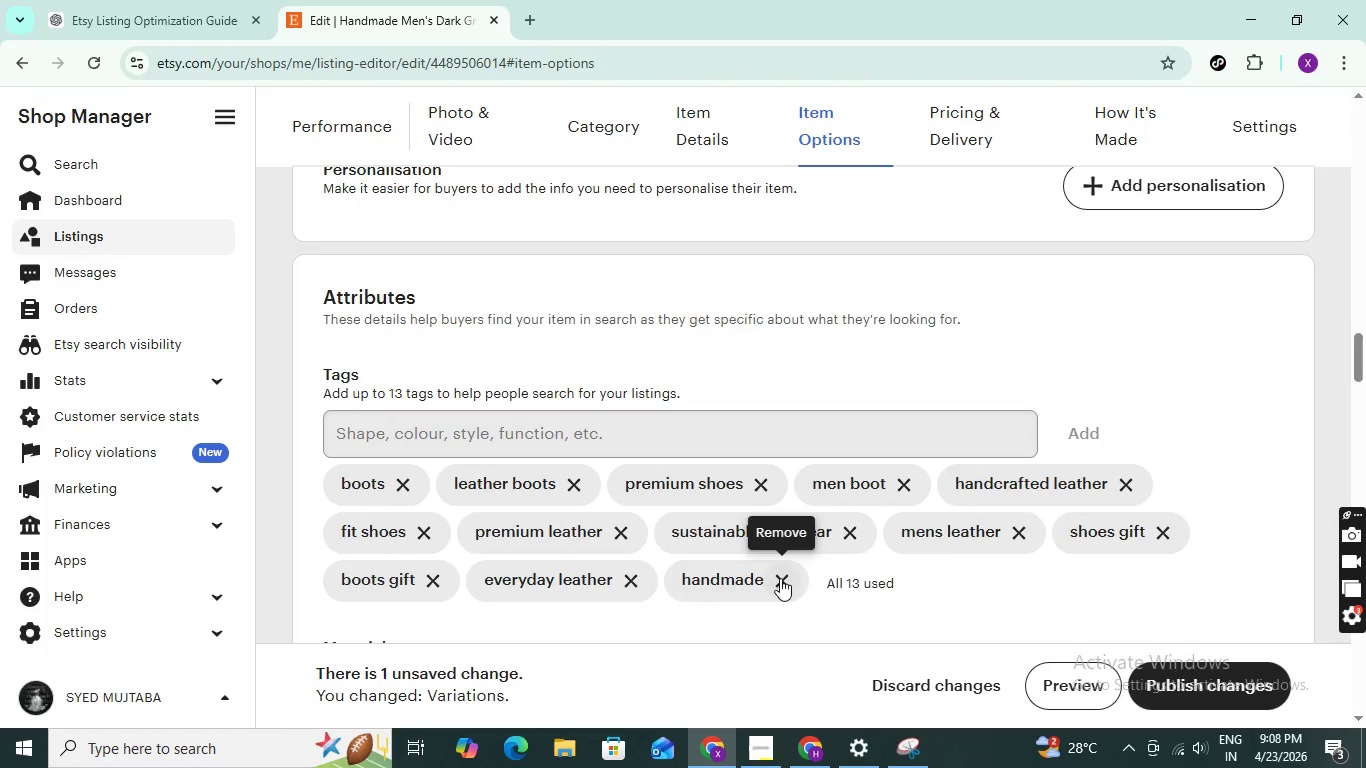 
left_click([780, 578])
 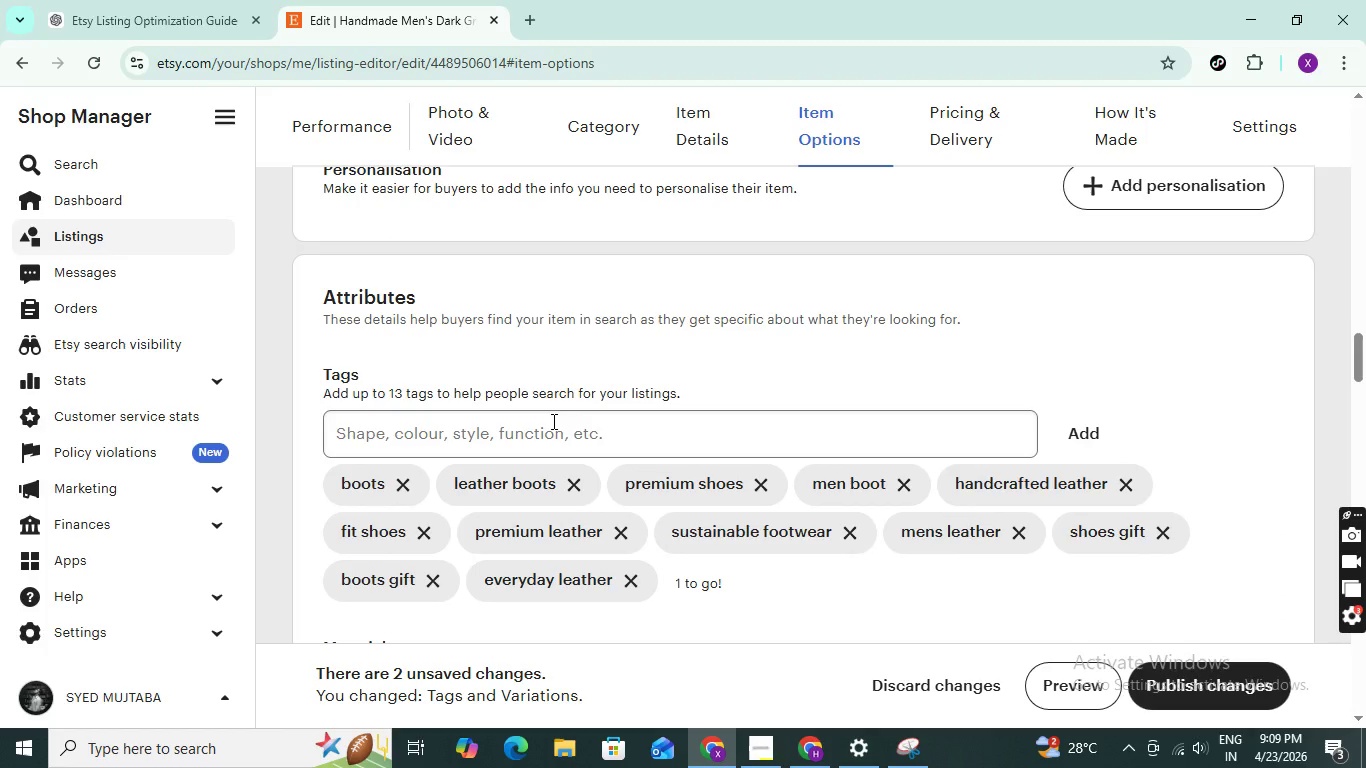 
left_click([552, 421])
 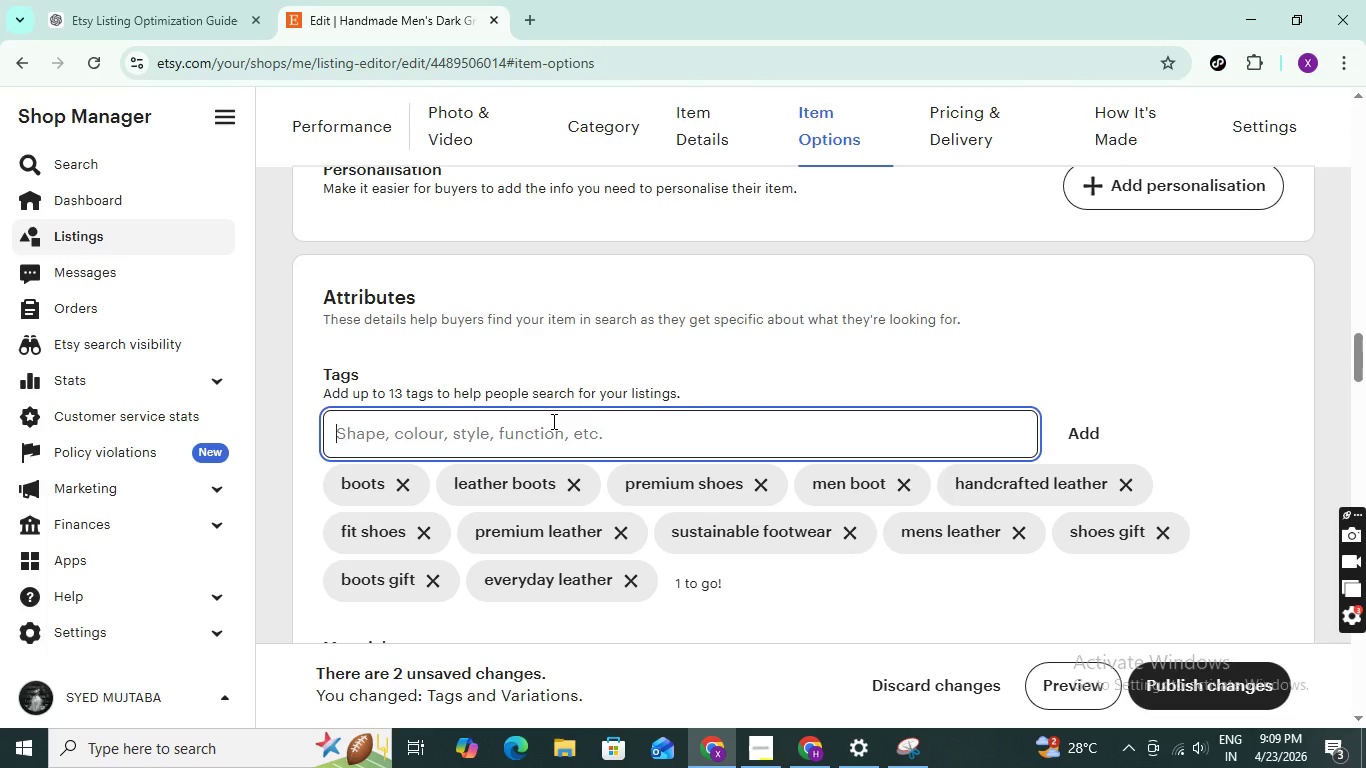 
type(handmade shoes)
 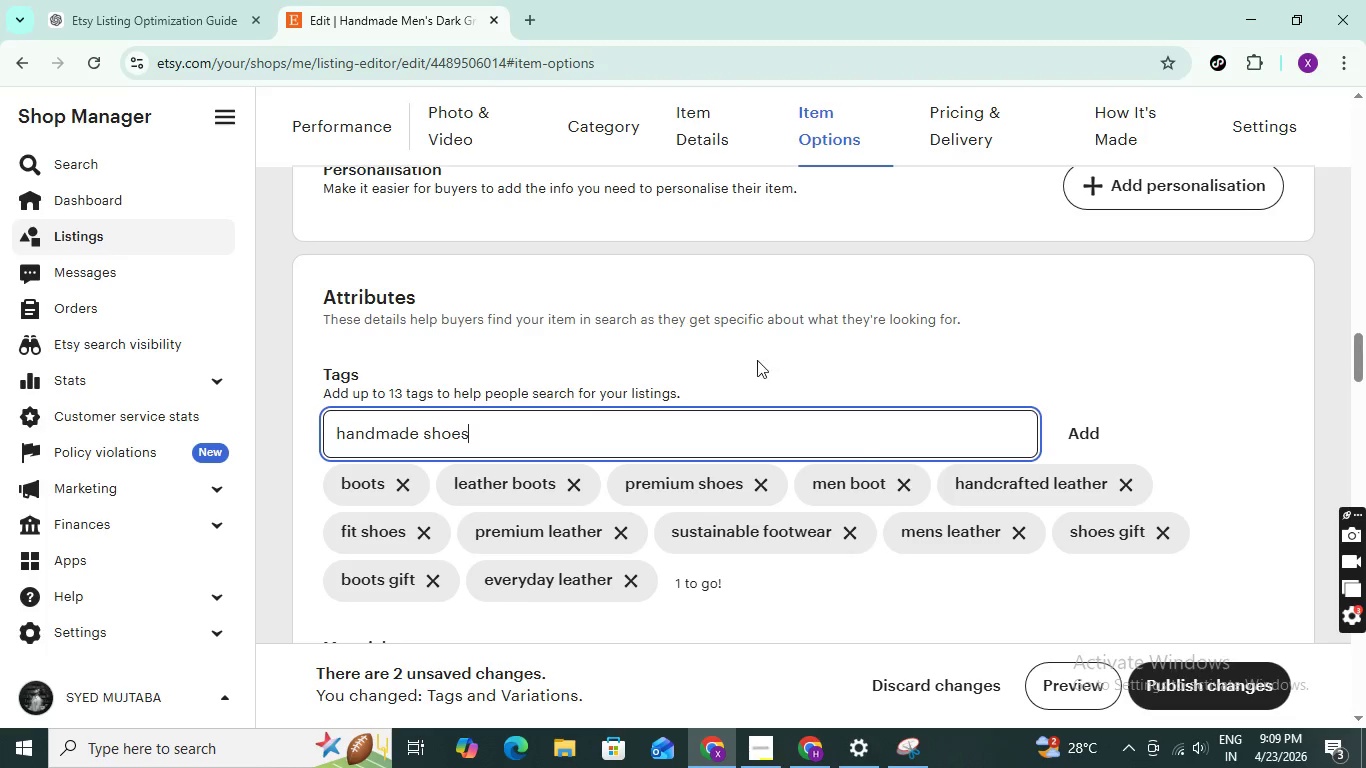 
left_click([1088, 429])
 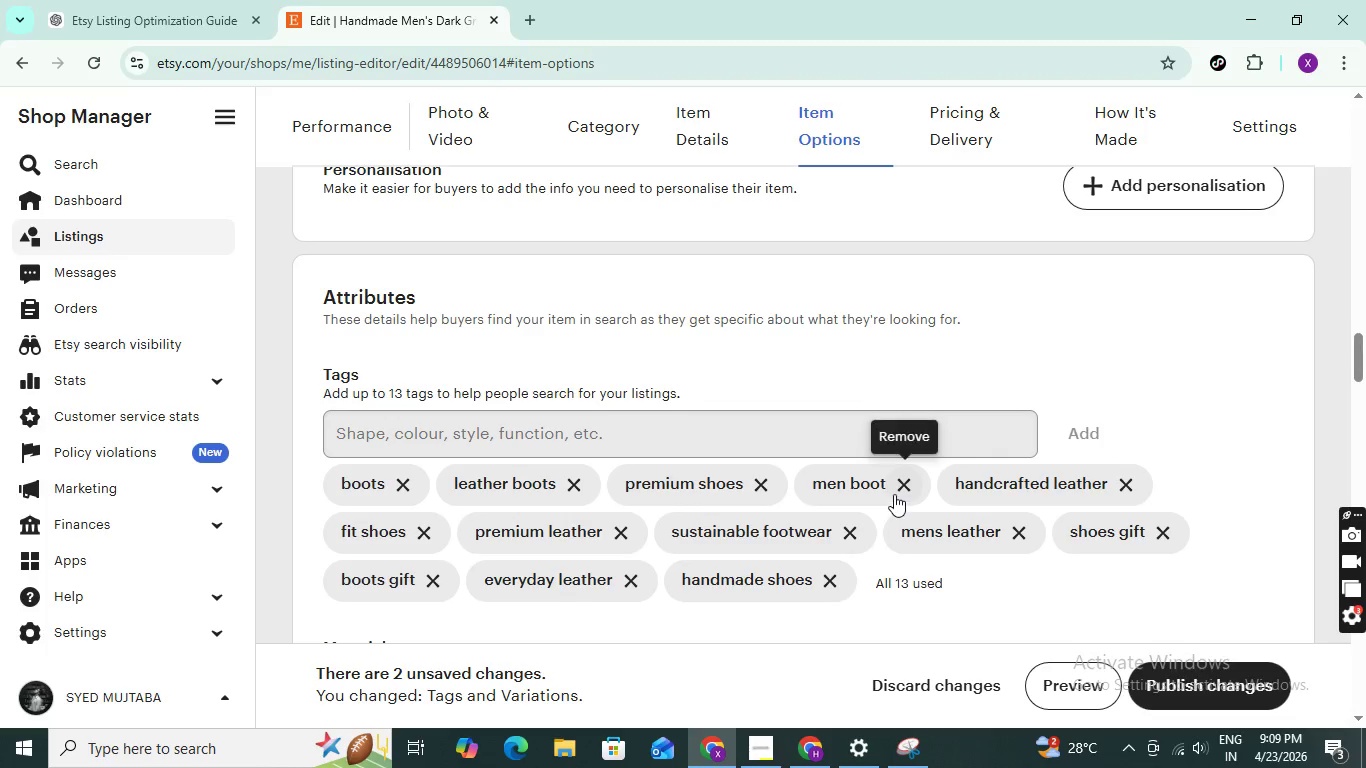 
left_click([893, 493])
 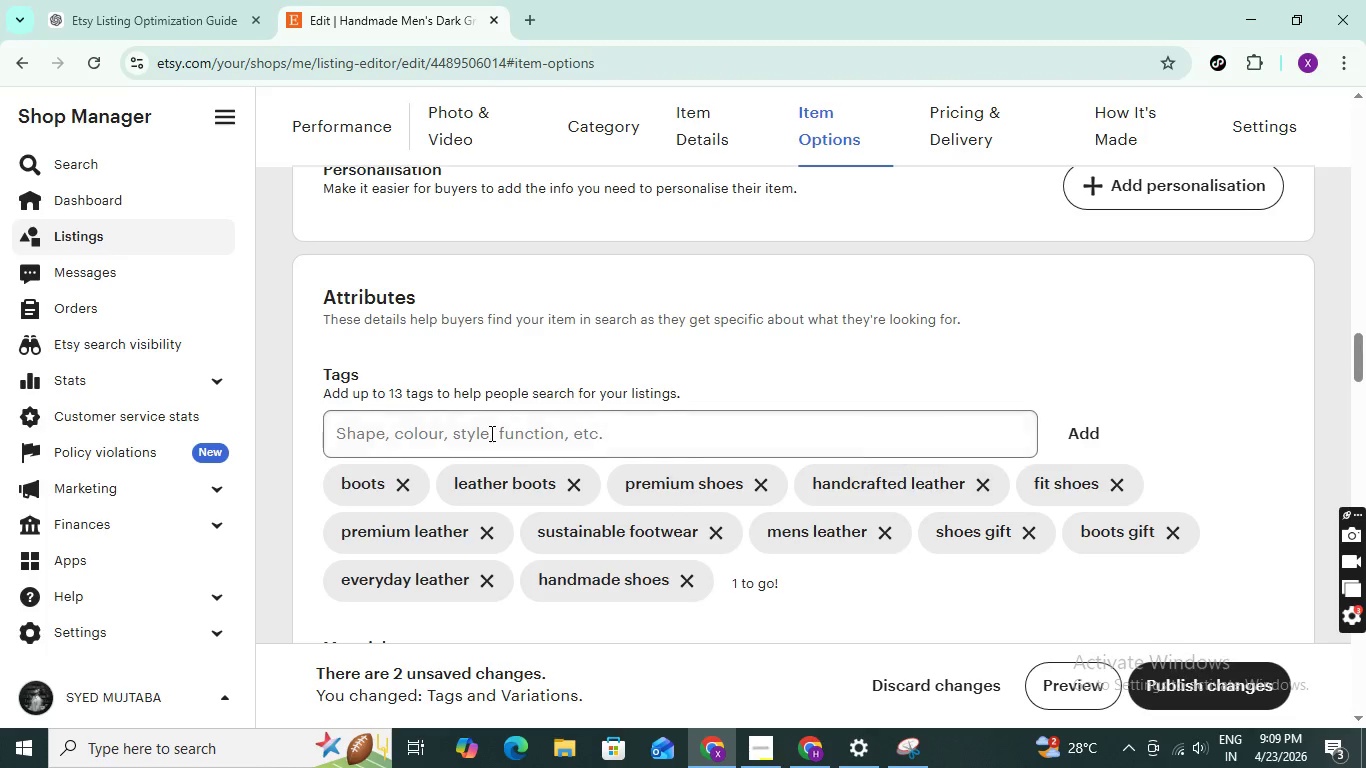 
left_click([490, 432])
 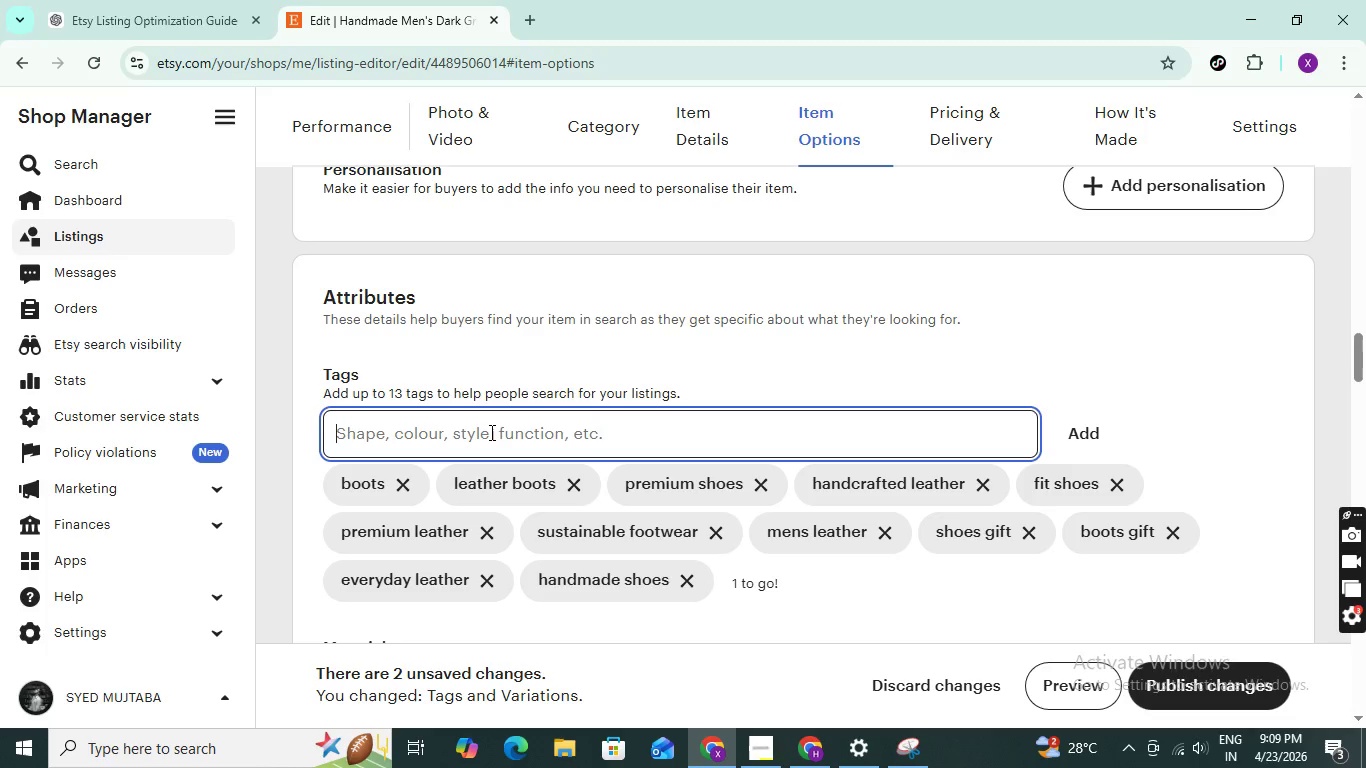 
type(boots )
key(Backspace)
type( for )
 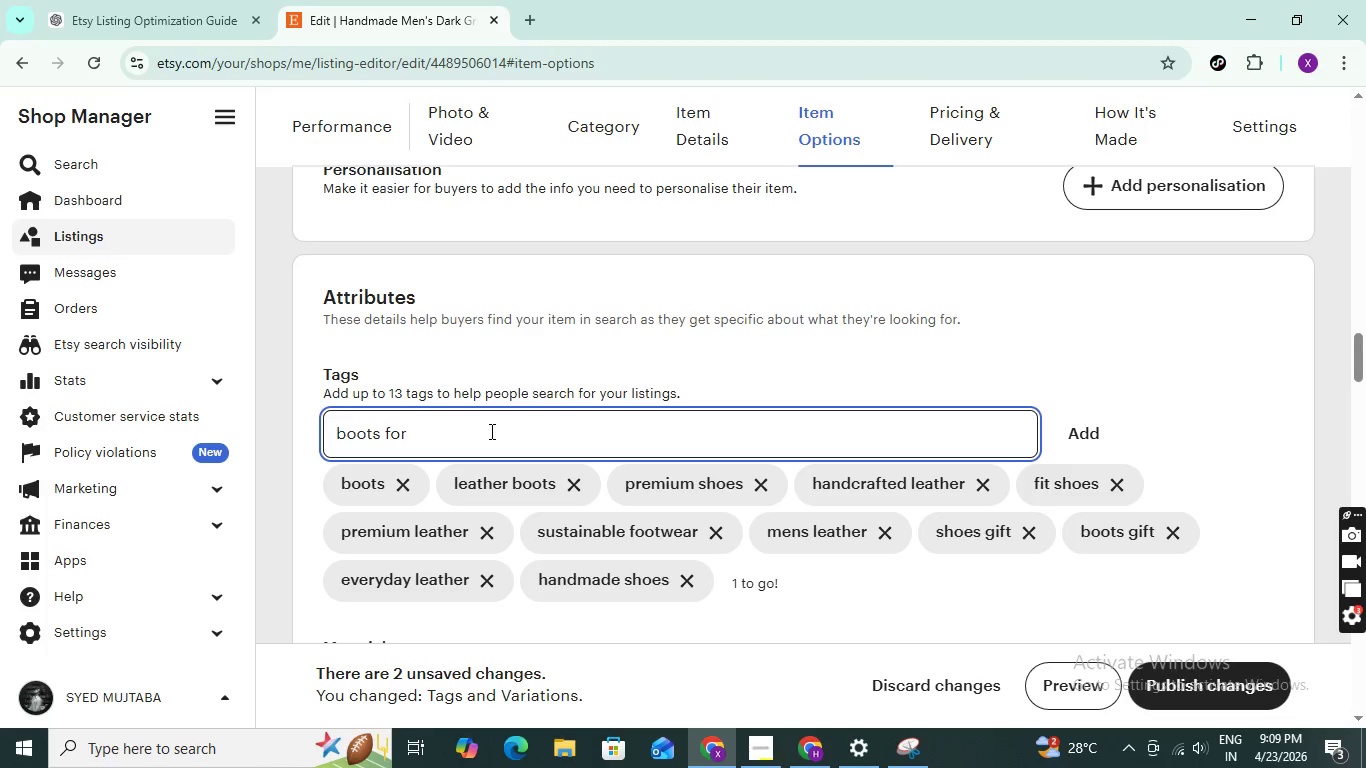 
hold_key(key=Backspace, duration=0.97)
 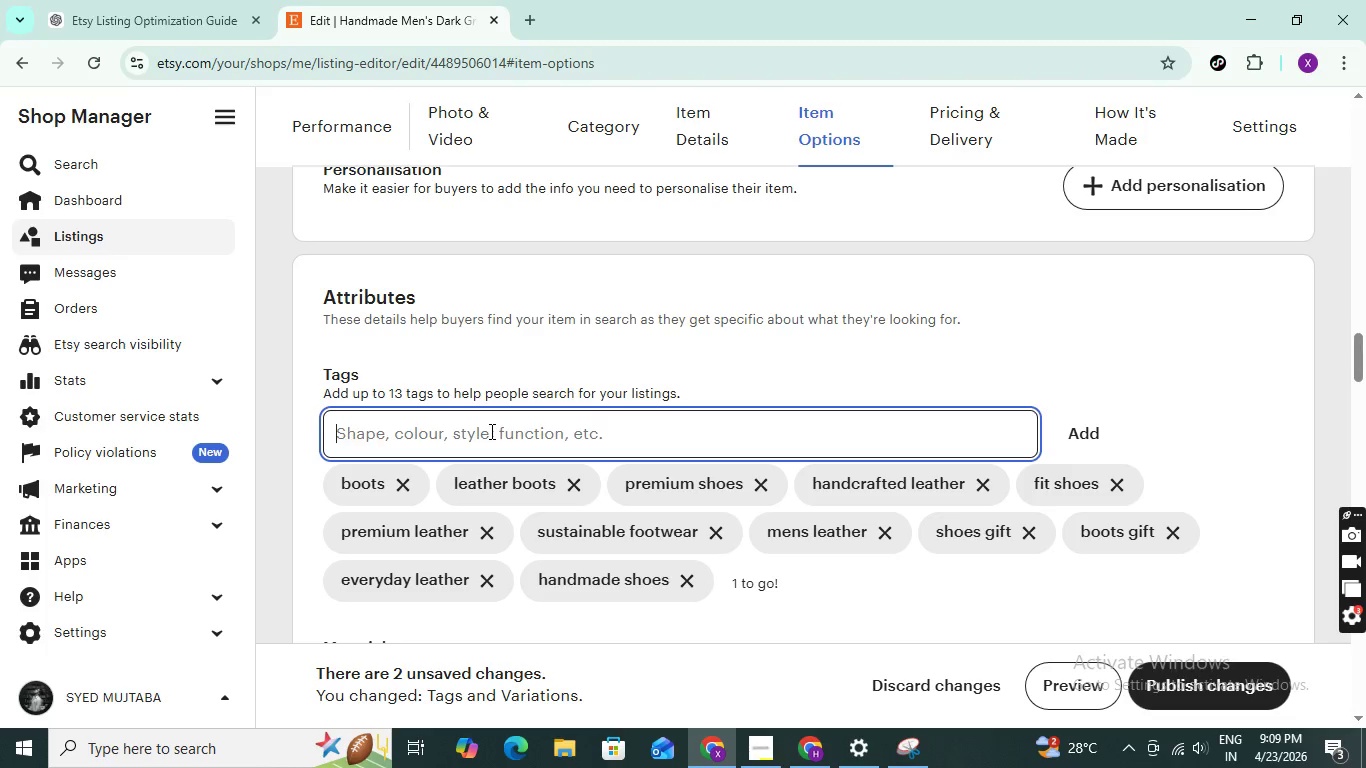 
type(unisex boots)
 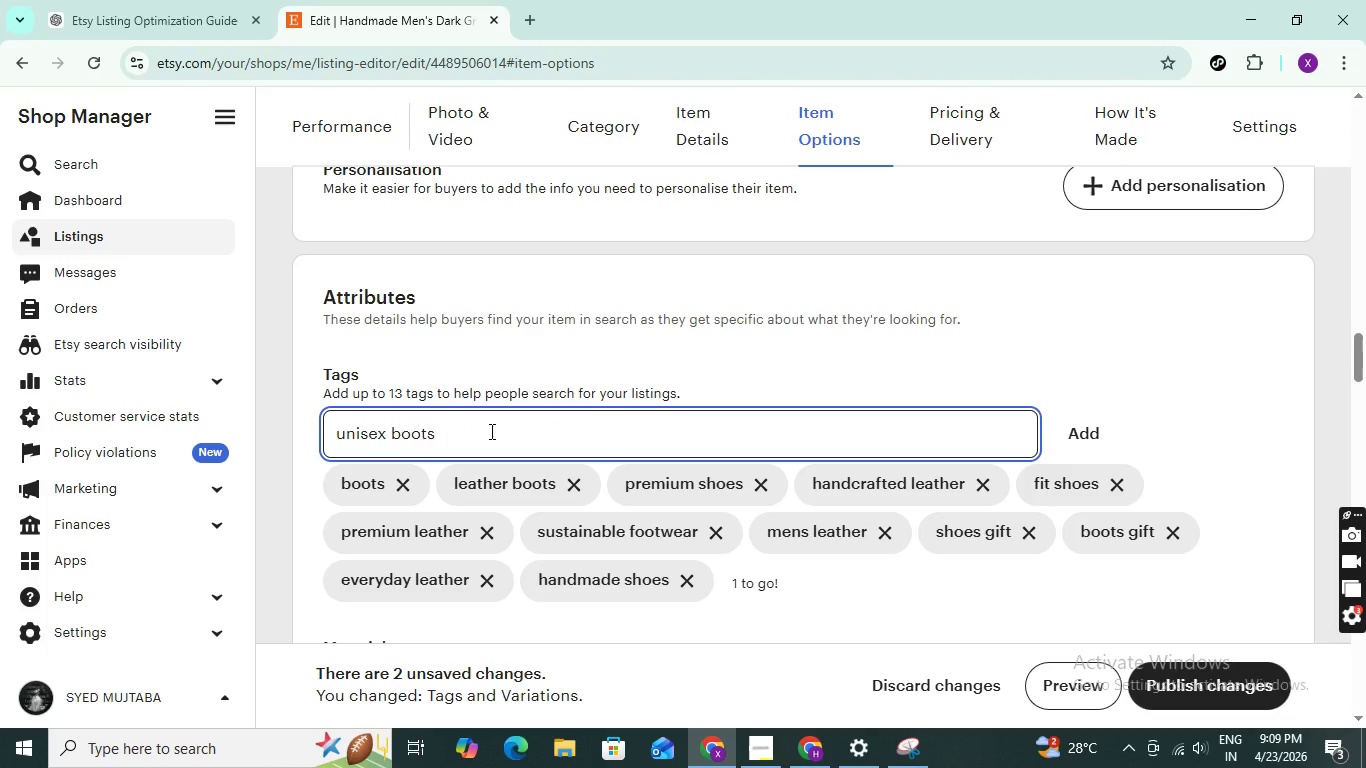 
key(Enter)
 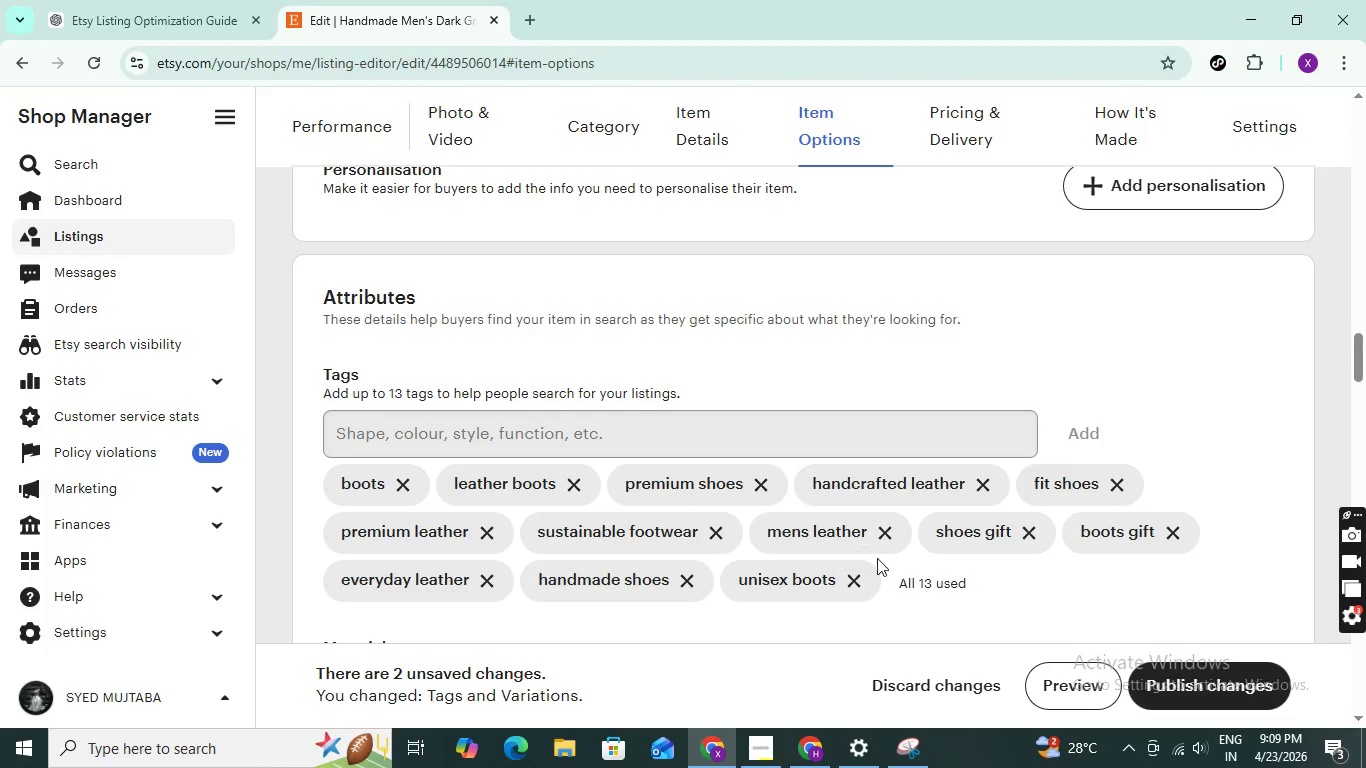 
scroll: coordinate [702, 579], scroll_direction: down, amount: 4.0
 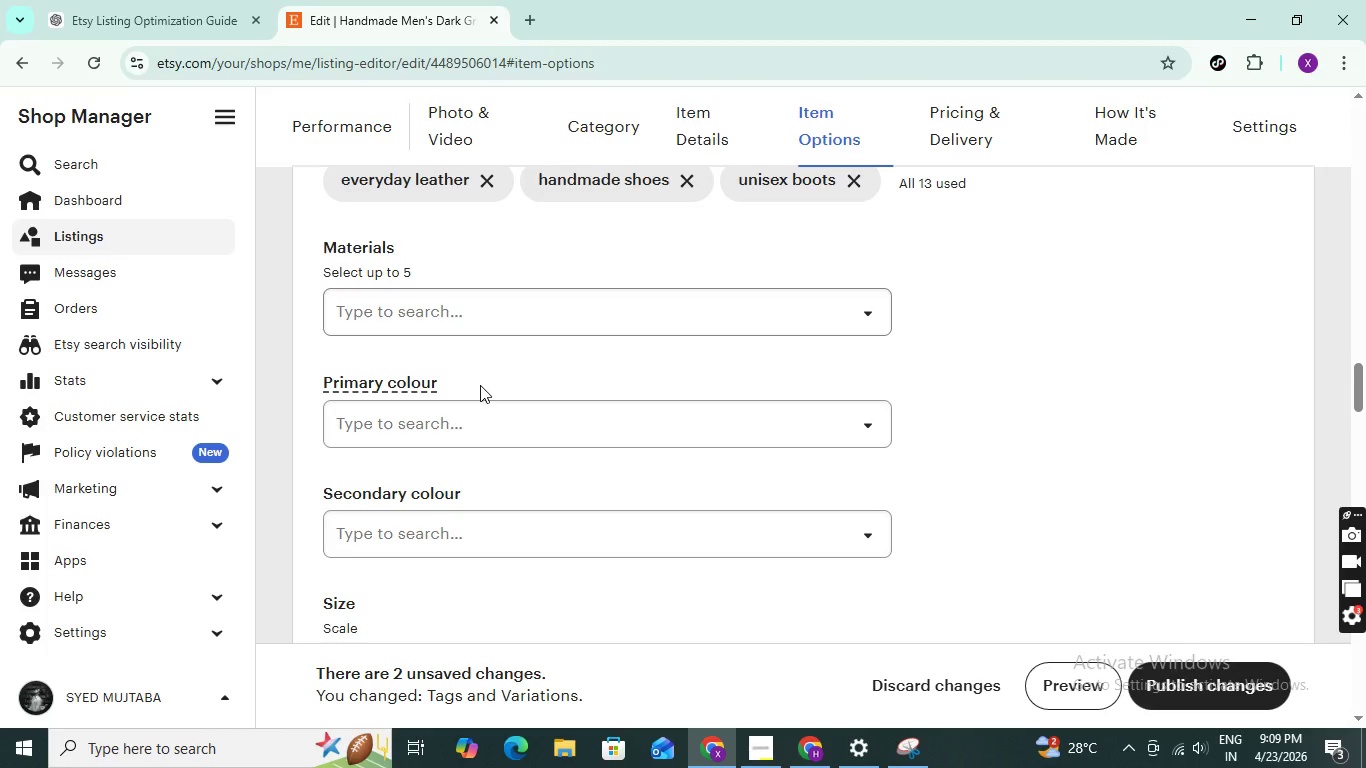 
scroll: coordinate [492, 389], scroll_direction: up, amount: 5.0
 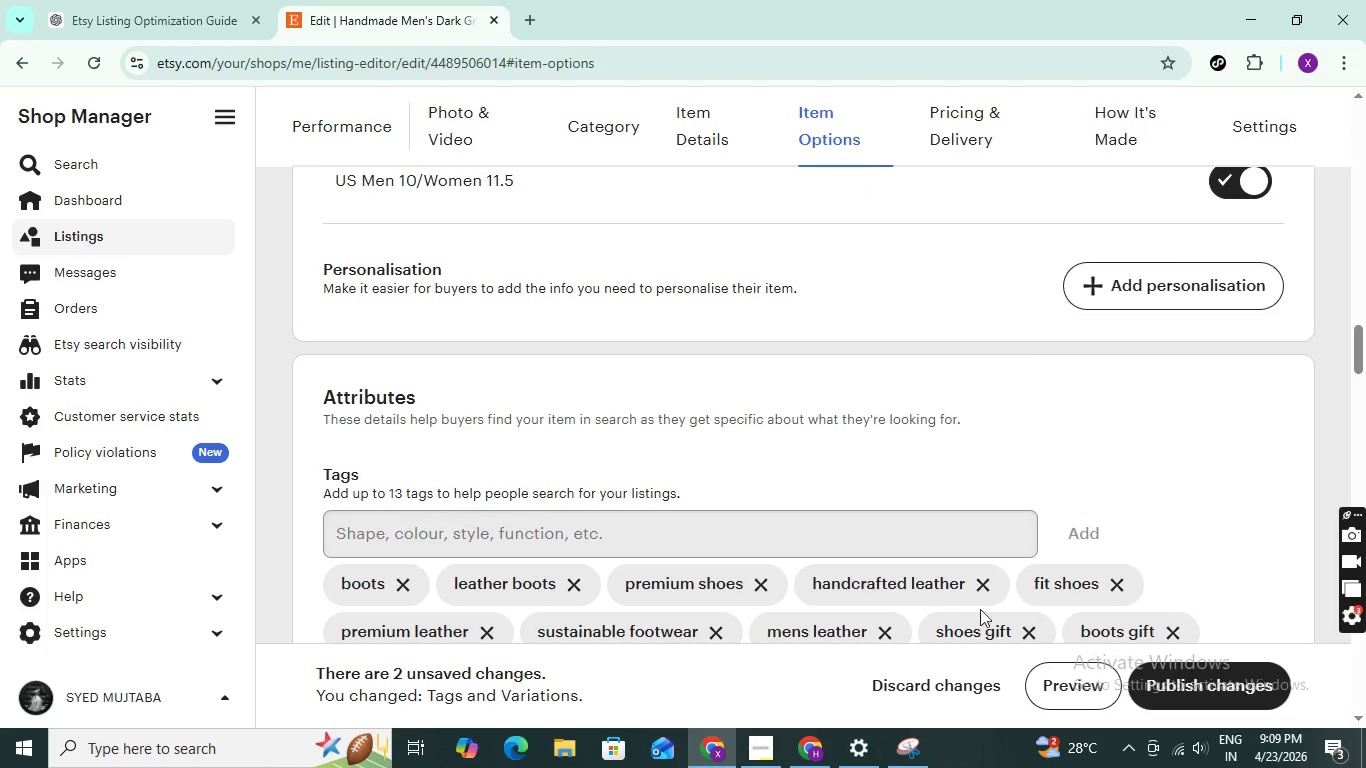 
scroll: coordinate [931, 596], scroll_direction: down, amount: 1.0
 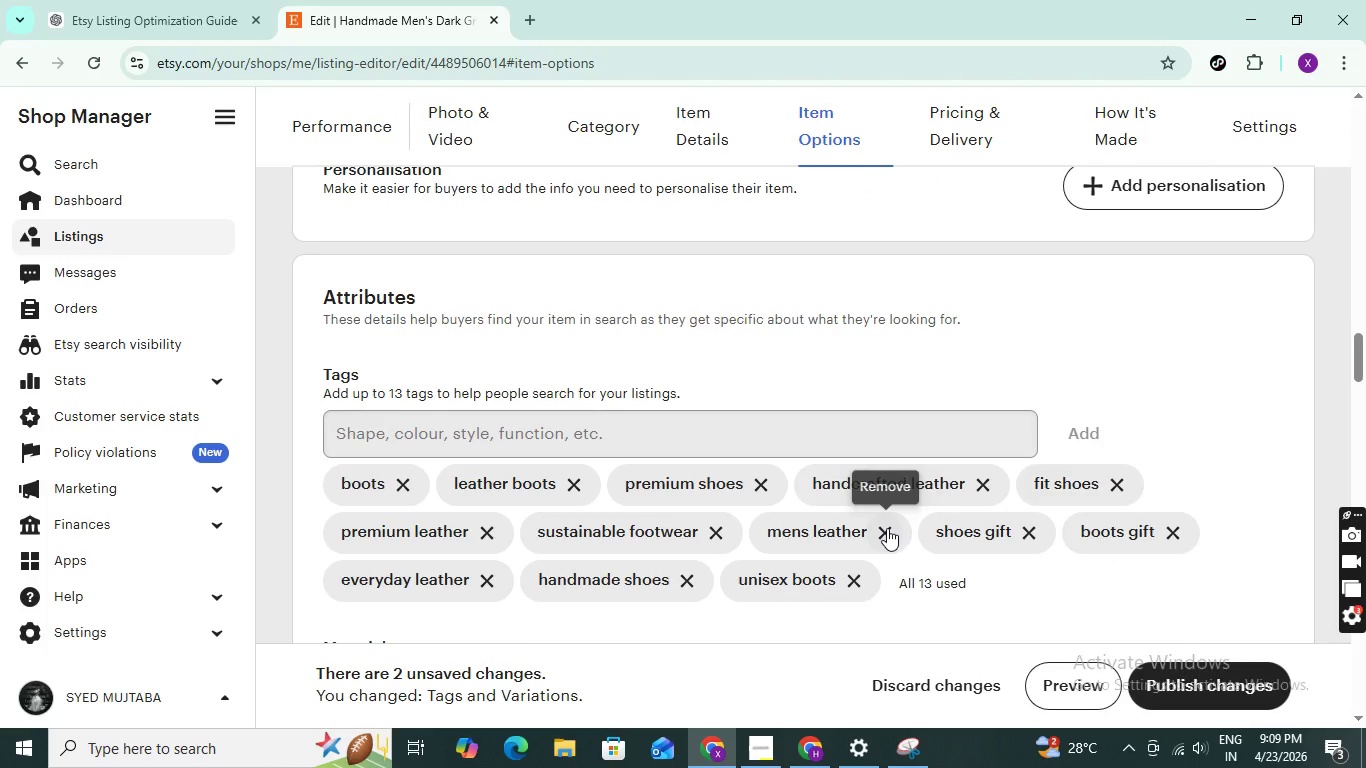 
left_click([886, 528])
 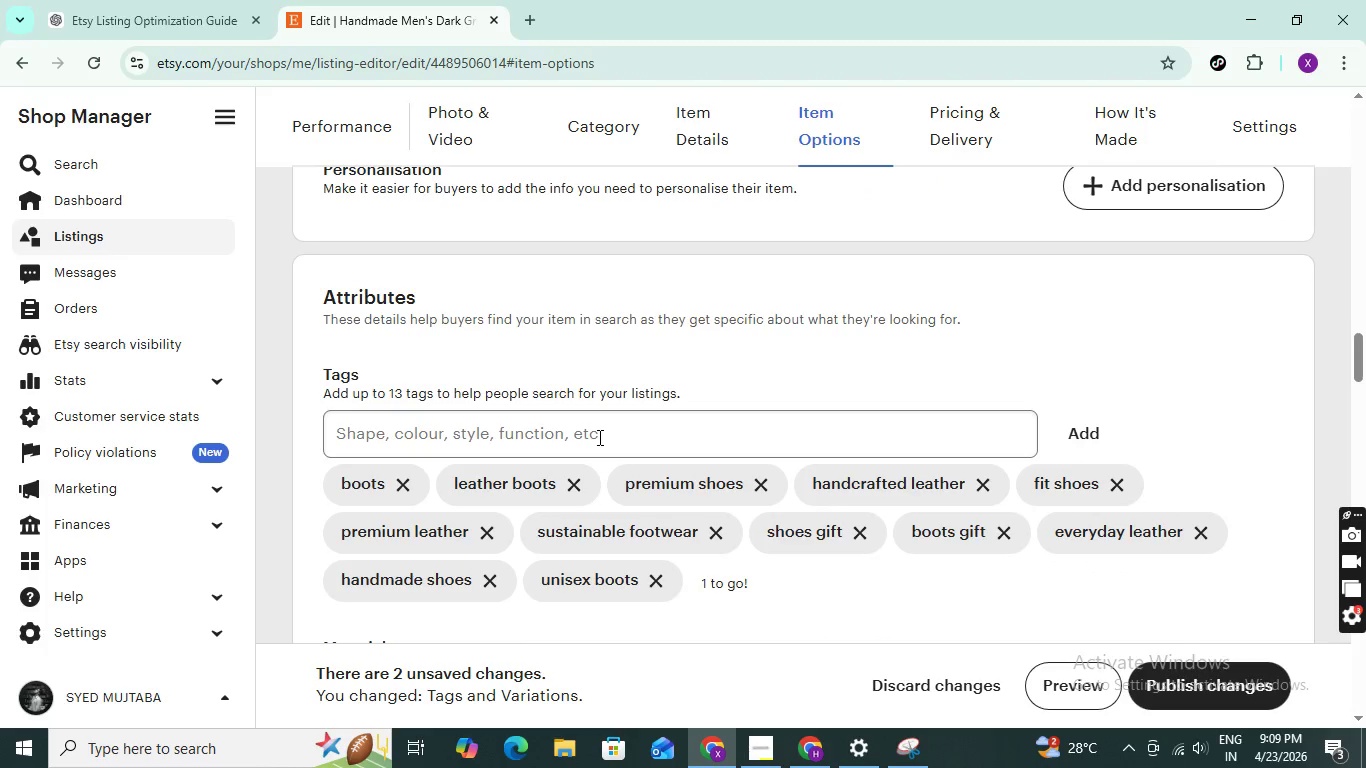 
left_click([598, 437])
 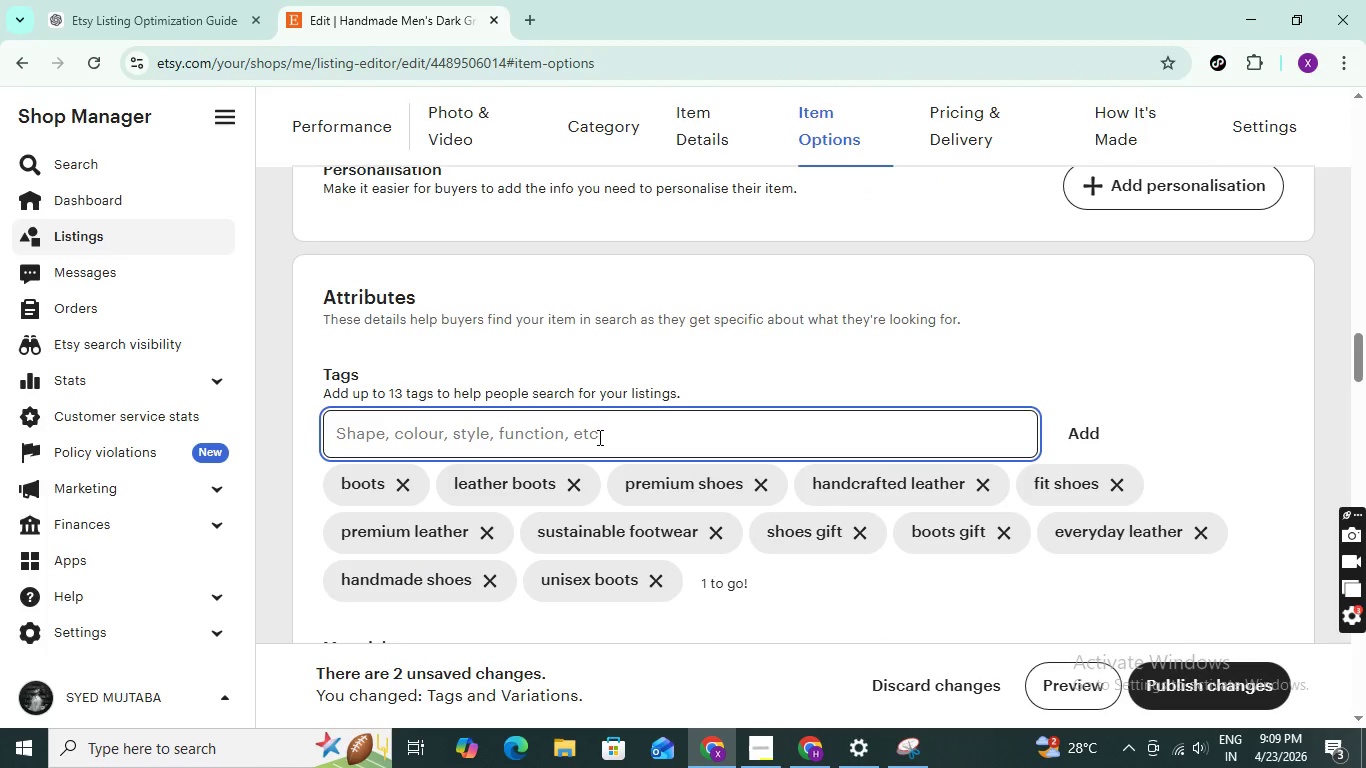 
type(leather boots)
key(Backspace)
 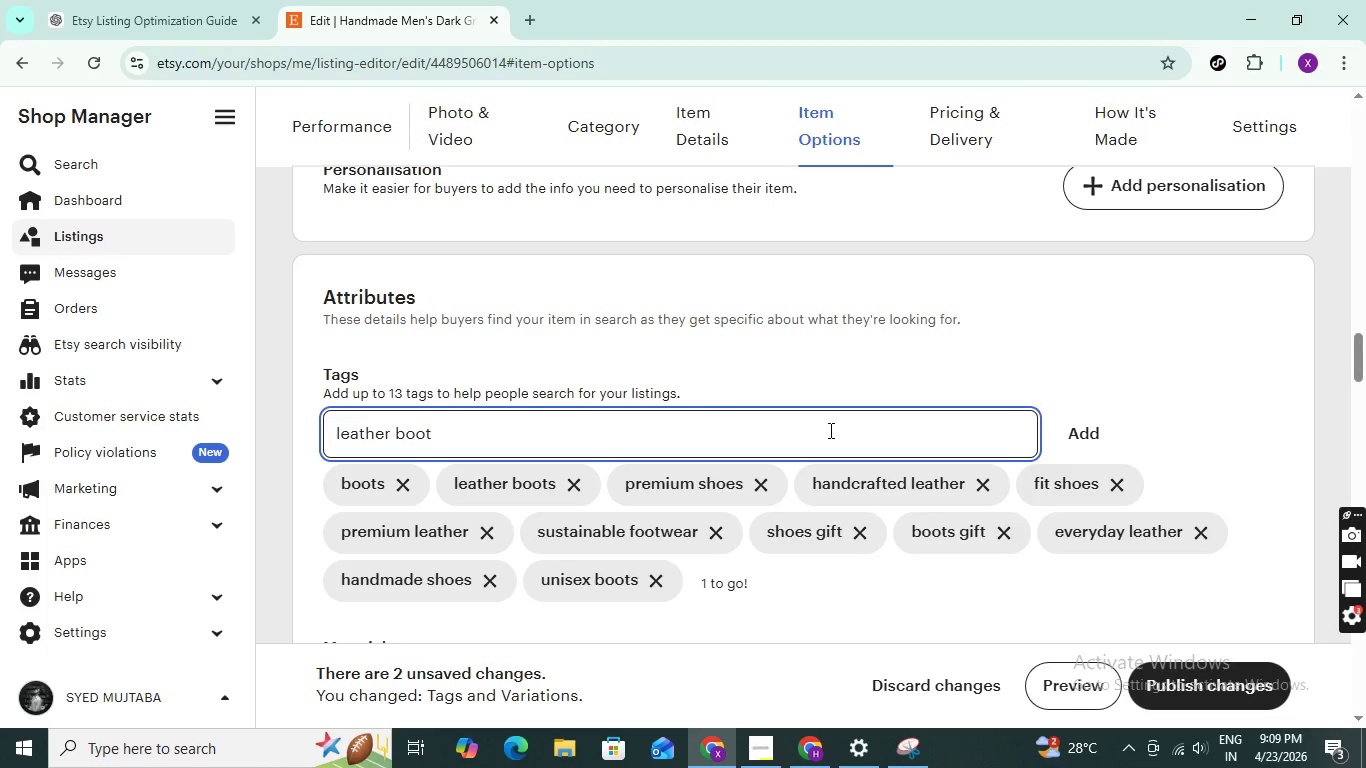 
left_click([1085, 444])
 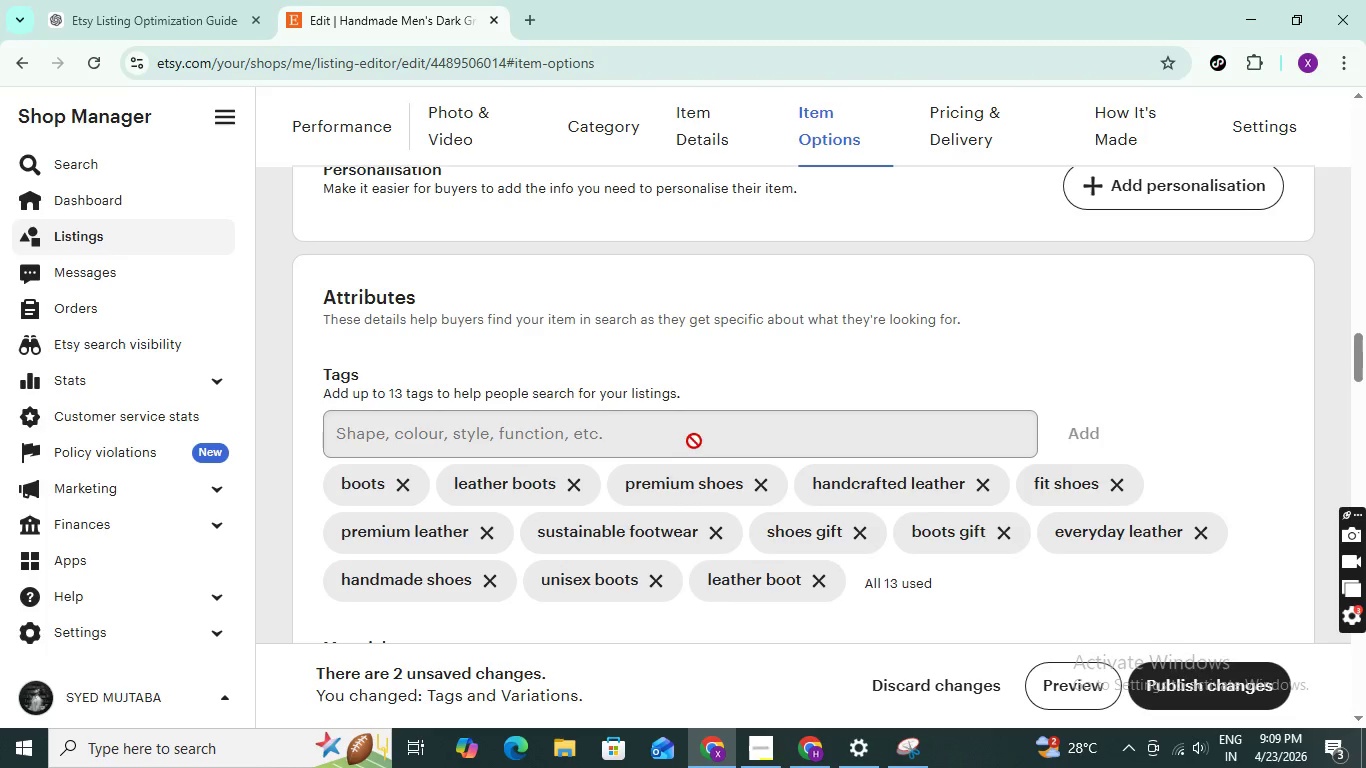 
scroll: coordinate [472, 512], scroll_direction: down, amount: 12.0
 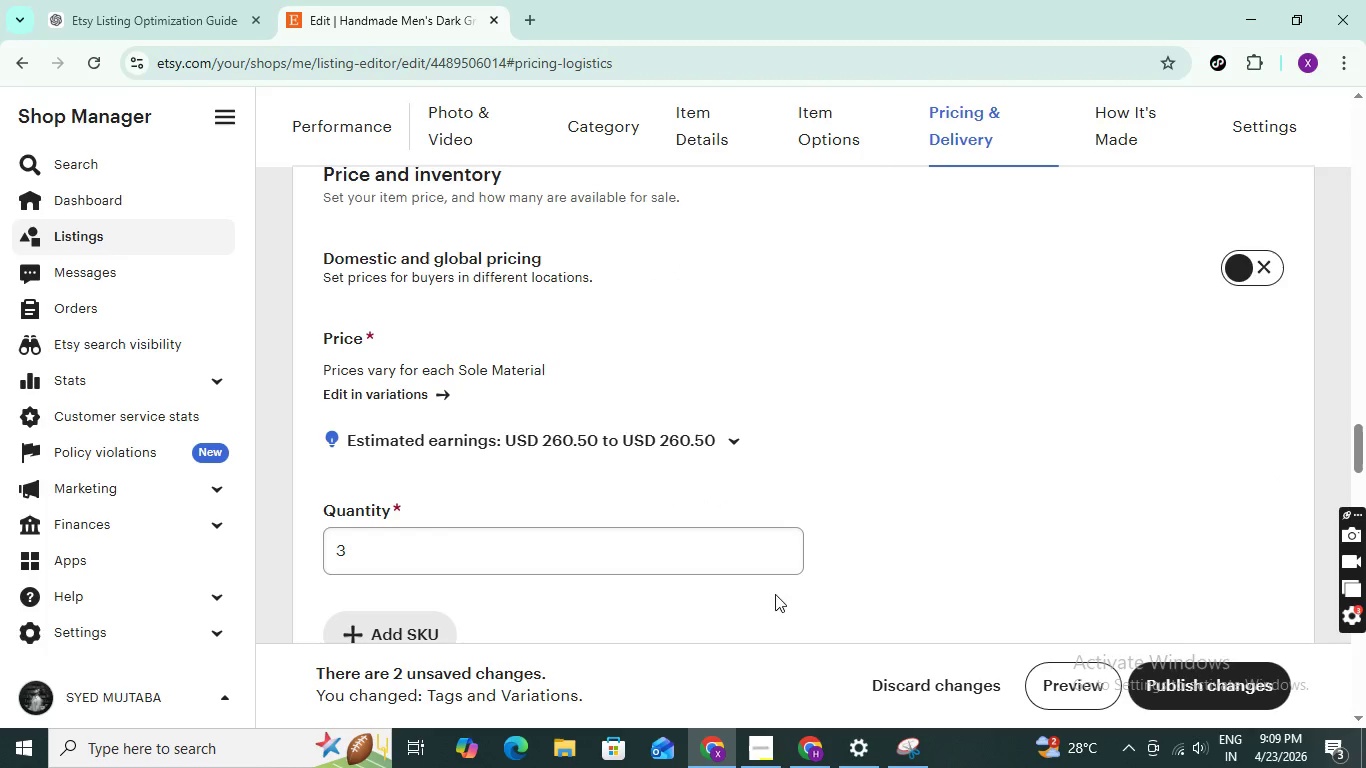 
scroll: coordinate [774, 543], scroll_direction: up, amount: 6.0
 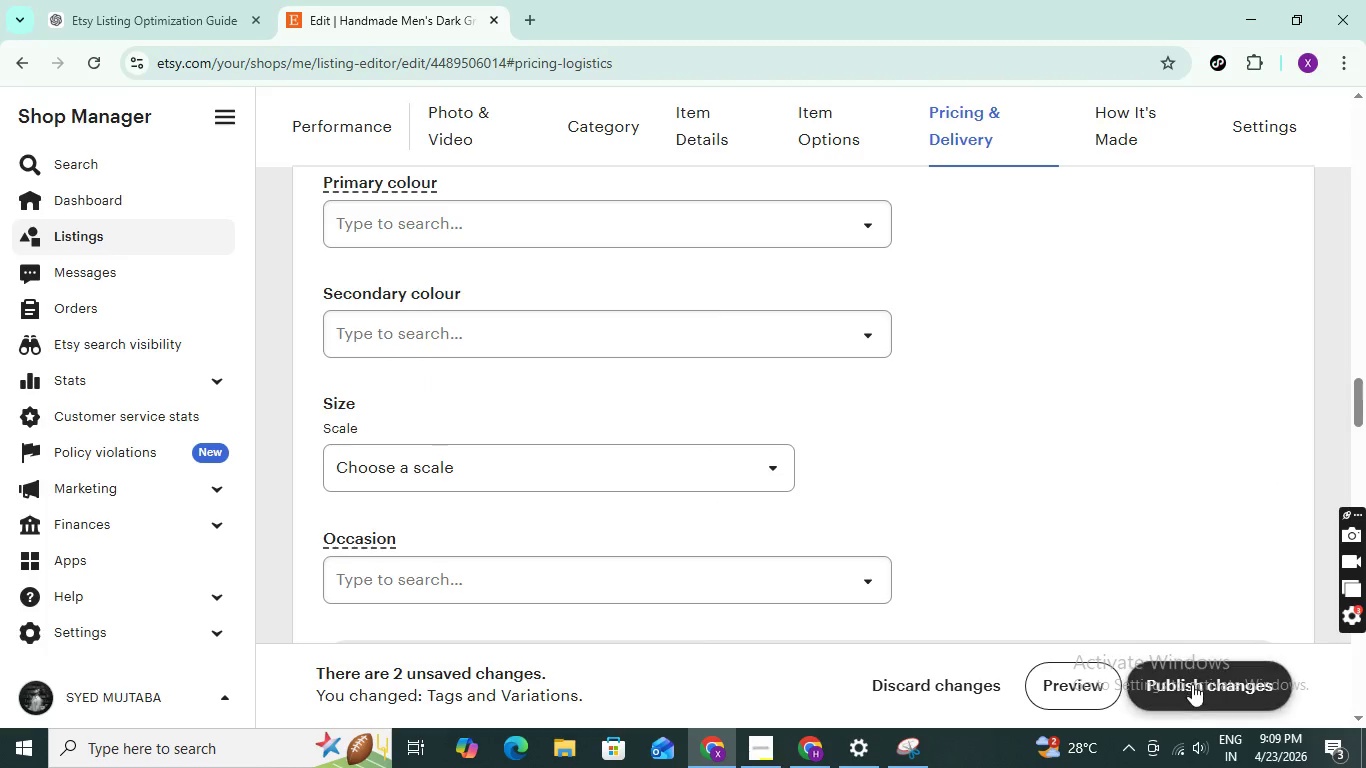 
left_click([1192, 684])
 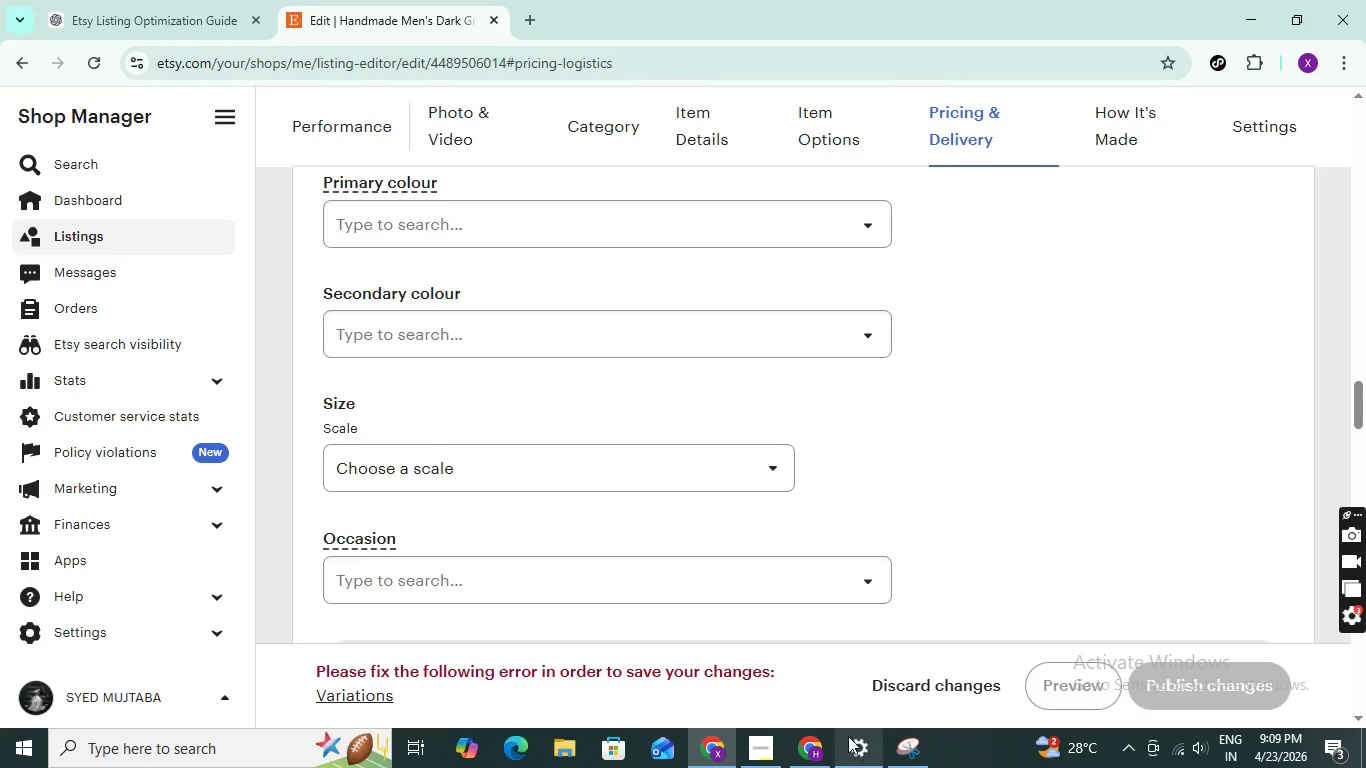 
scroll: coordinate [549, 556], scroll_direction: down, amount: 10.0
 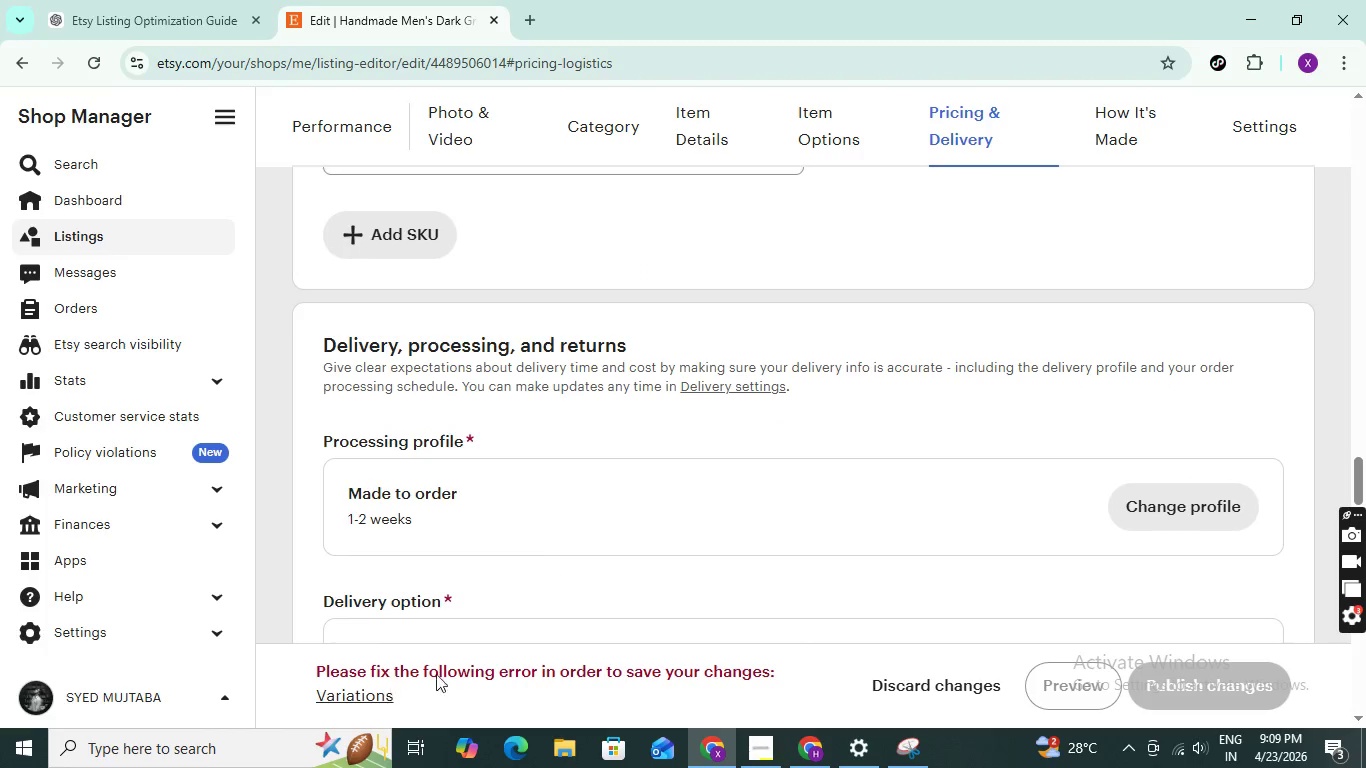 
scroll: coordinate [727, 437], scroll_direction: up, amount: 24.0
 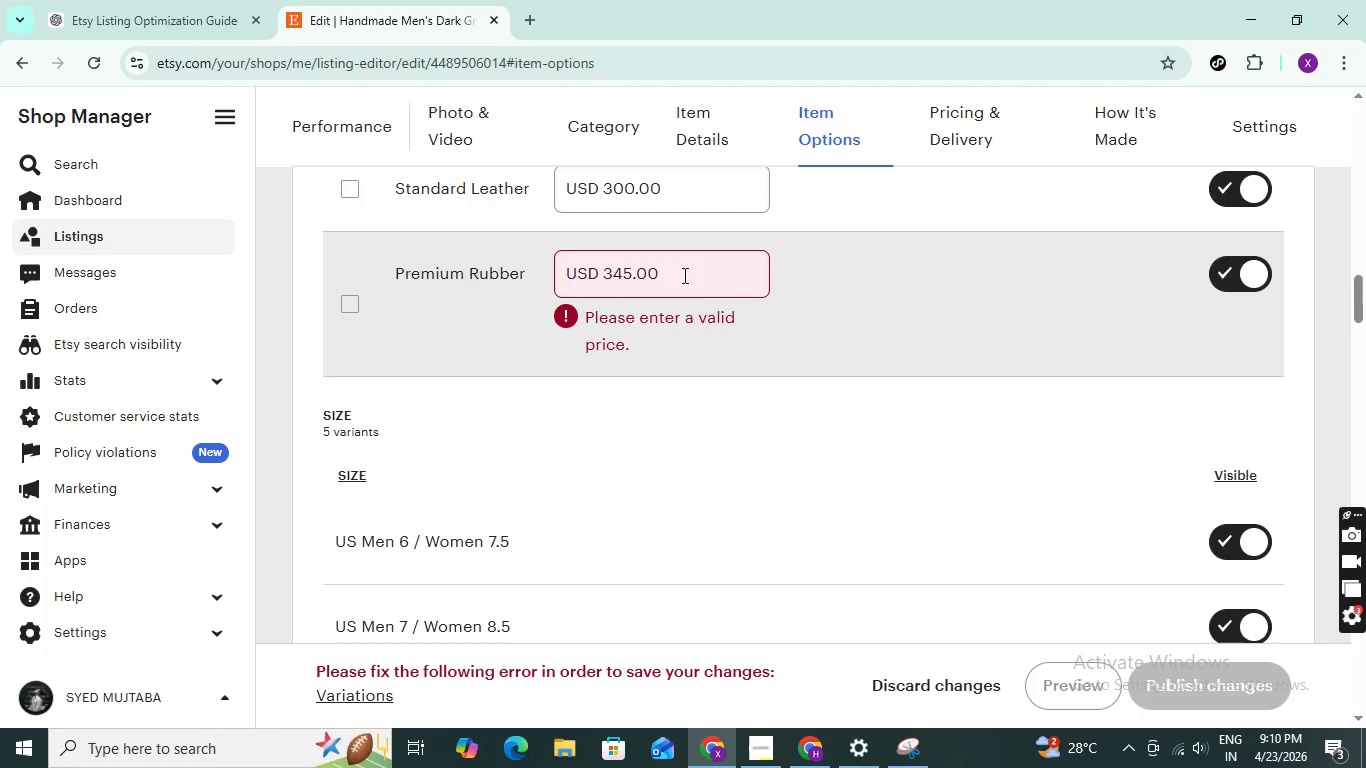 
left_click([683, 275])
 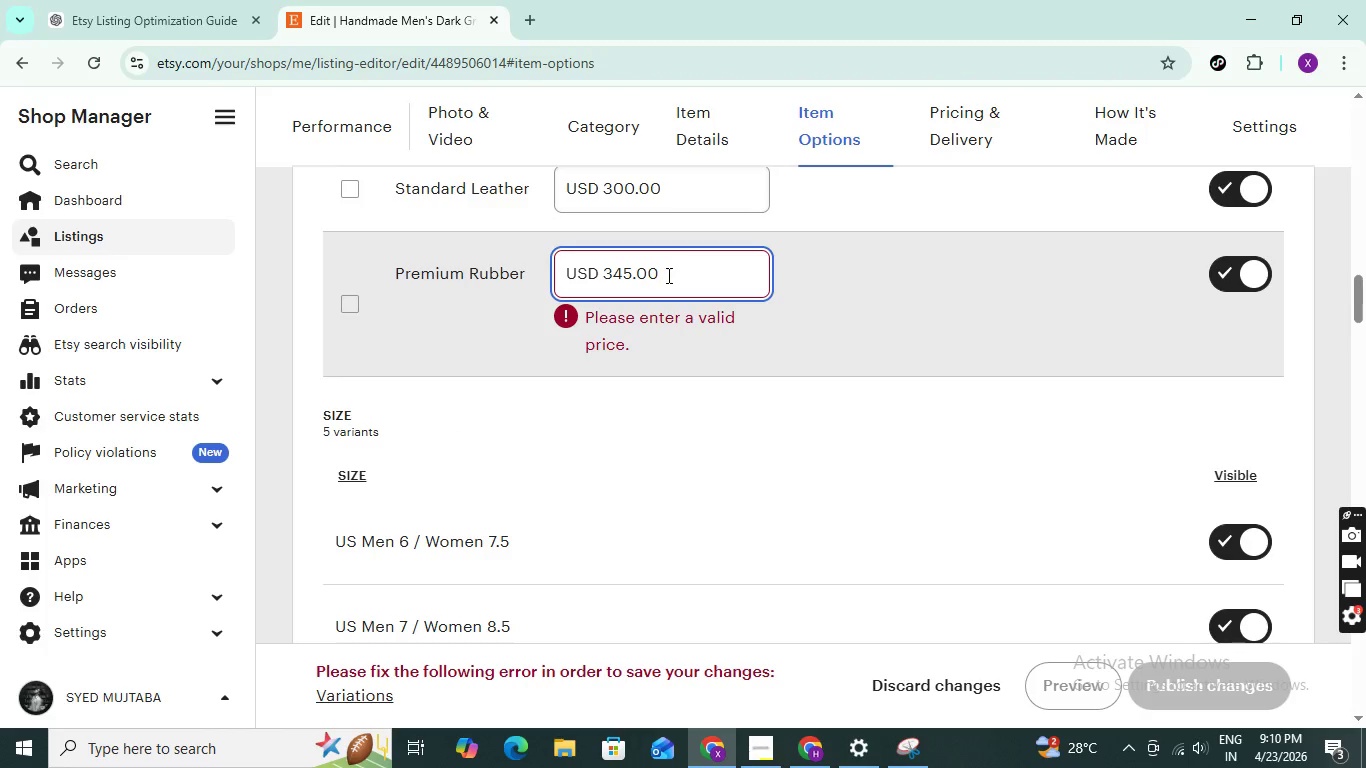 
left_click([667, 275])
 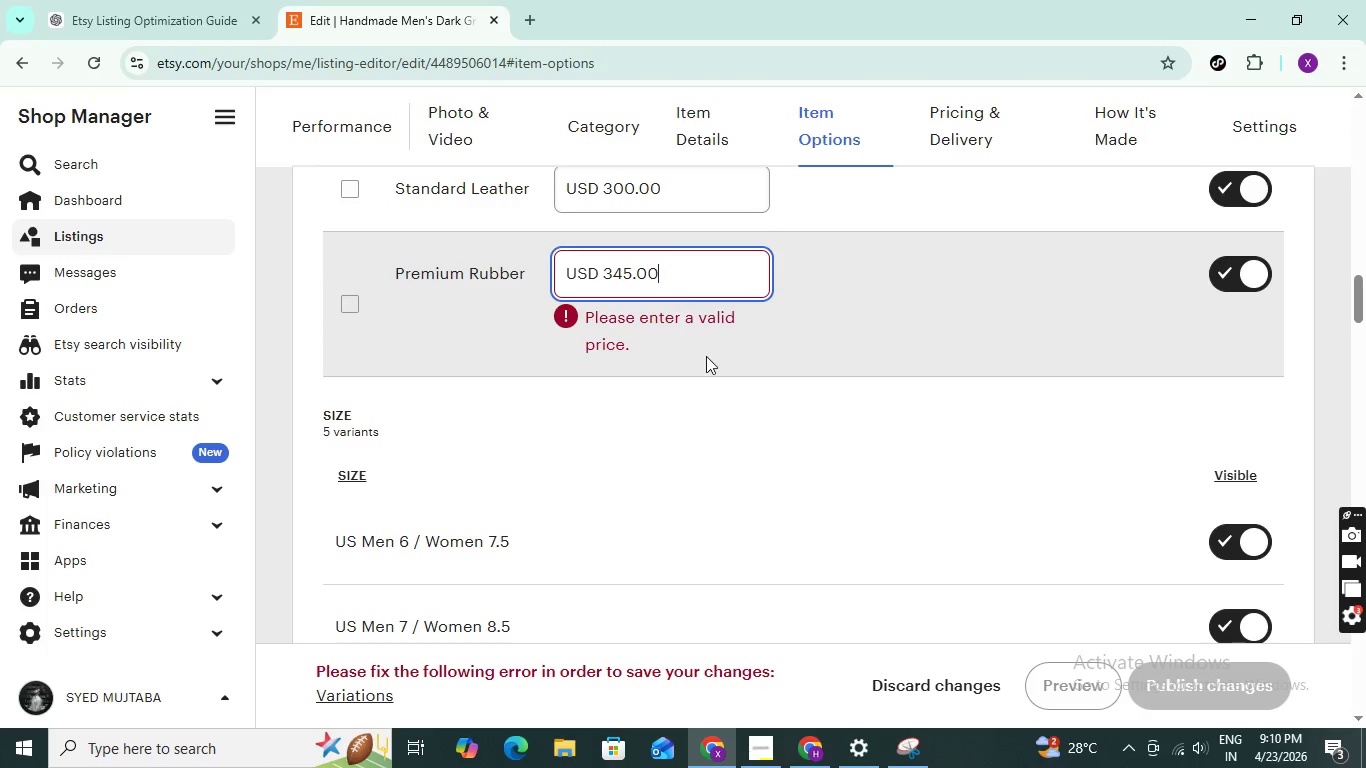 
scroll: coordinate [706, 360], scroll_direction: up, amount: 2.0
 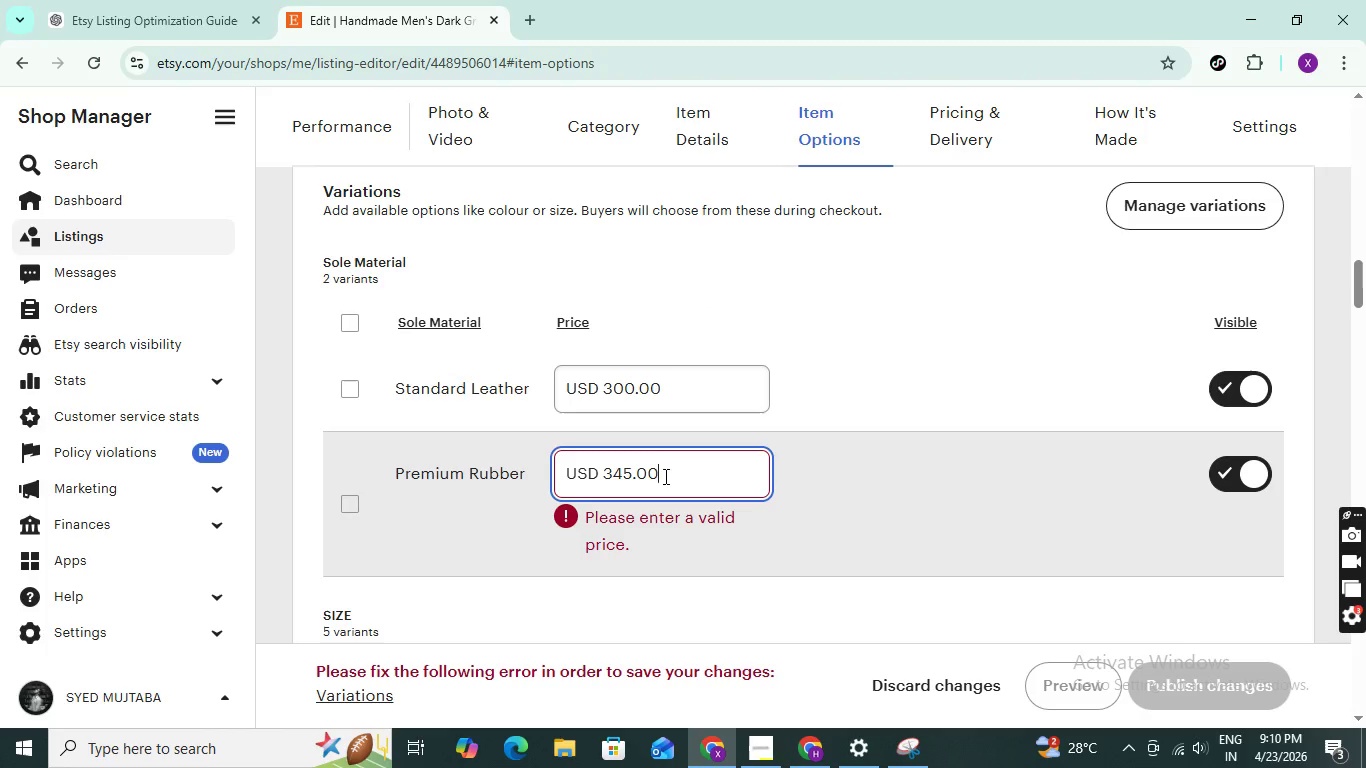 
left_click_drag(start_coordinate=[664, 476], to_coordinate=[598, 473])
 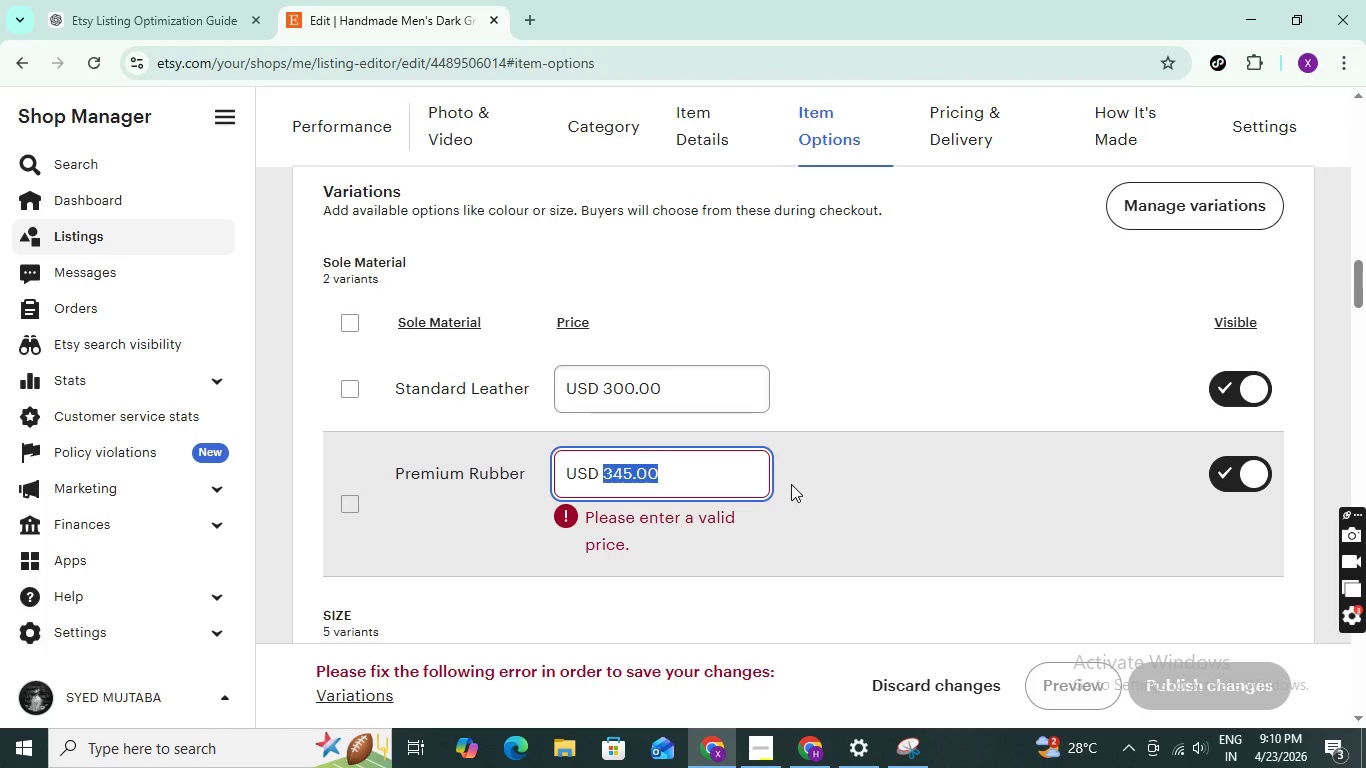 
type(345)
 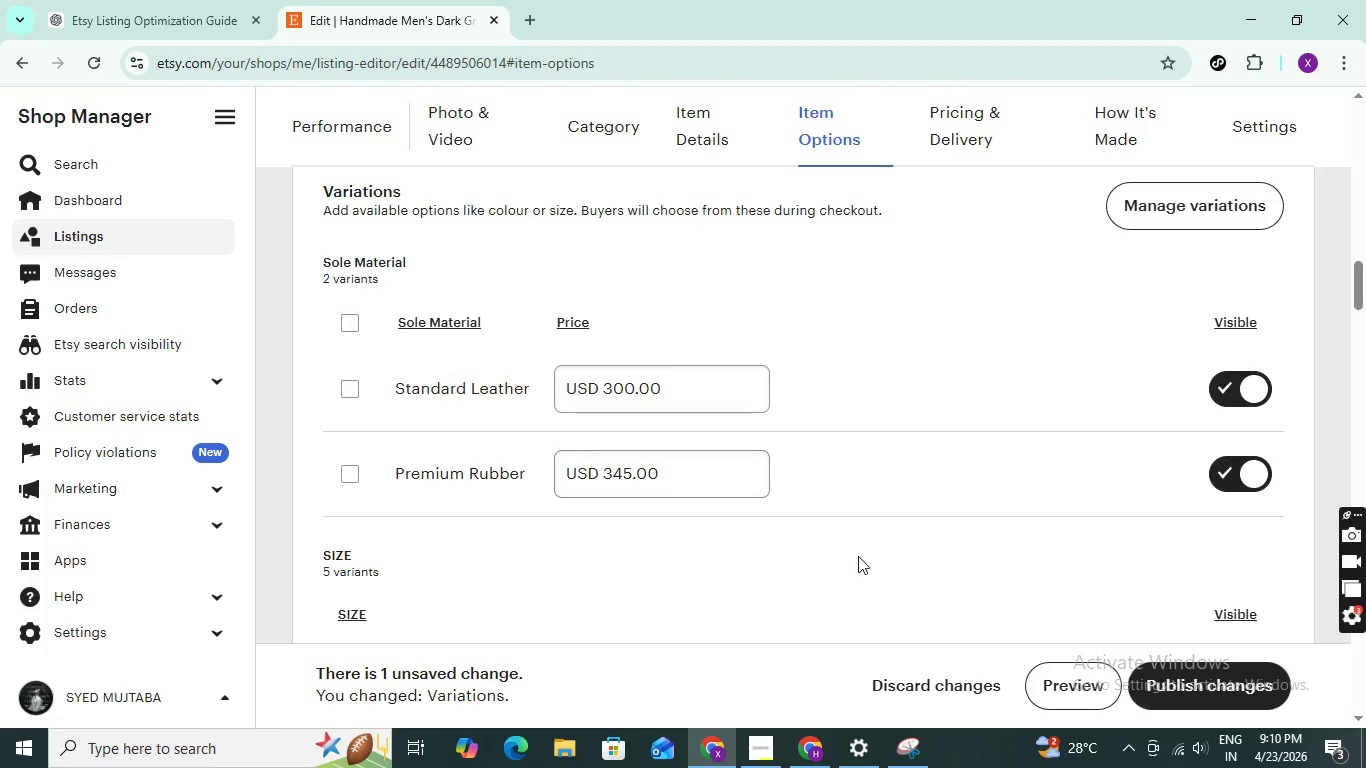 
left_click([1185, 697])
 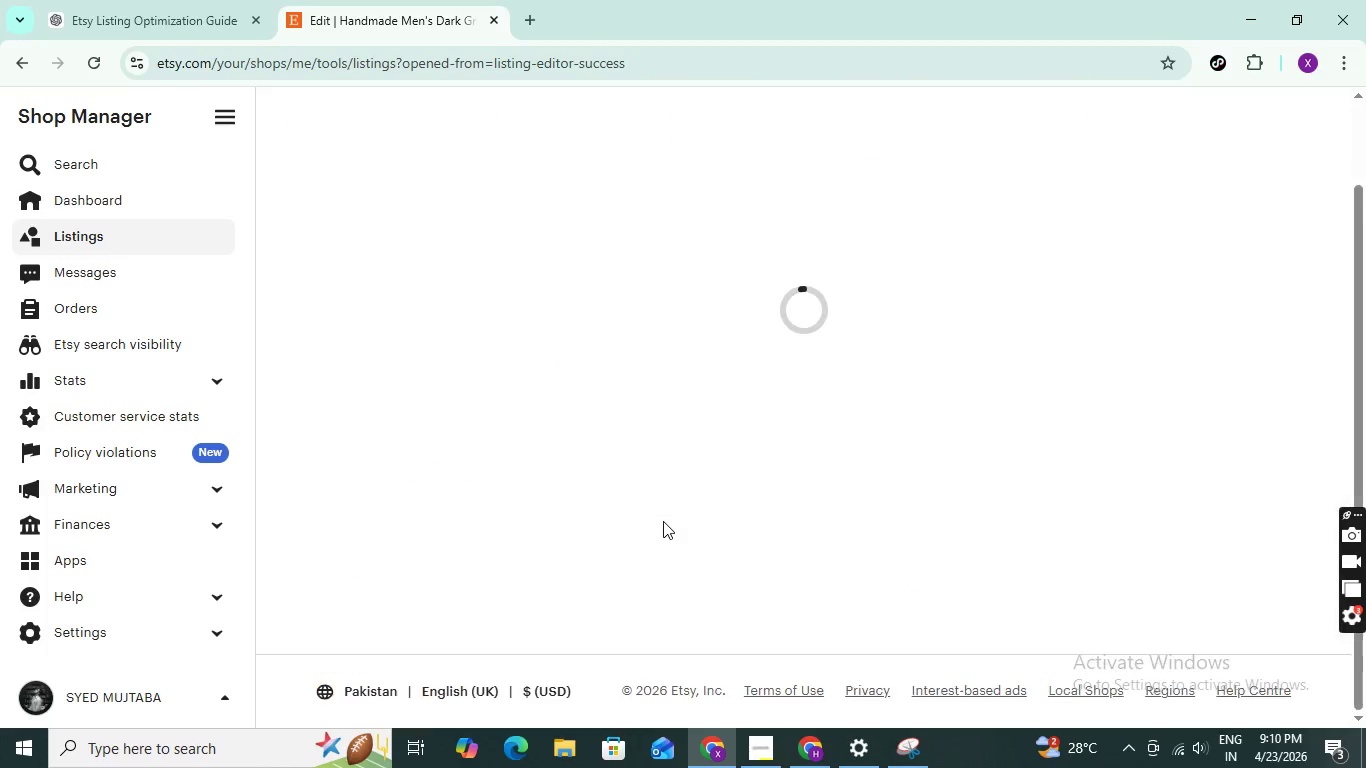 
mouse_move([681, 455])
 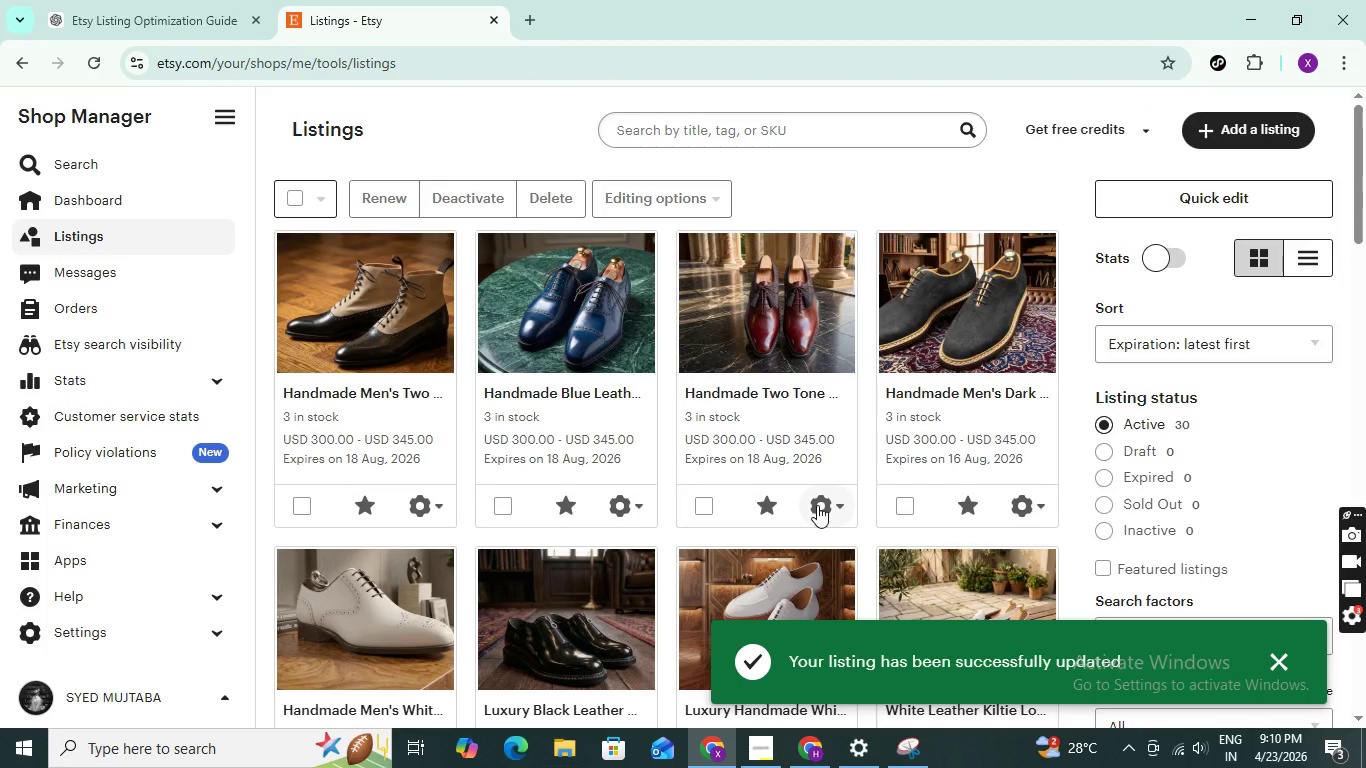 
left_click([818, 506])
 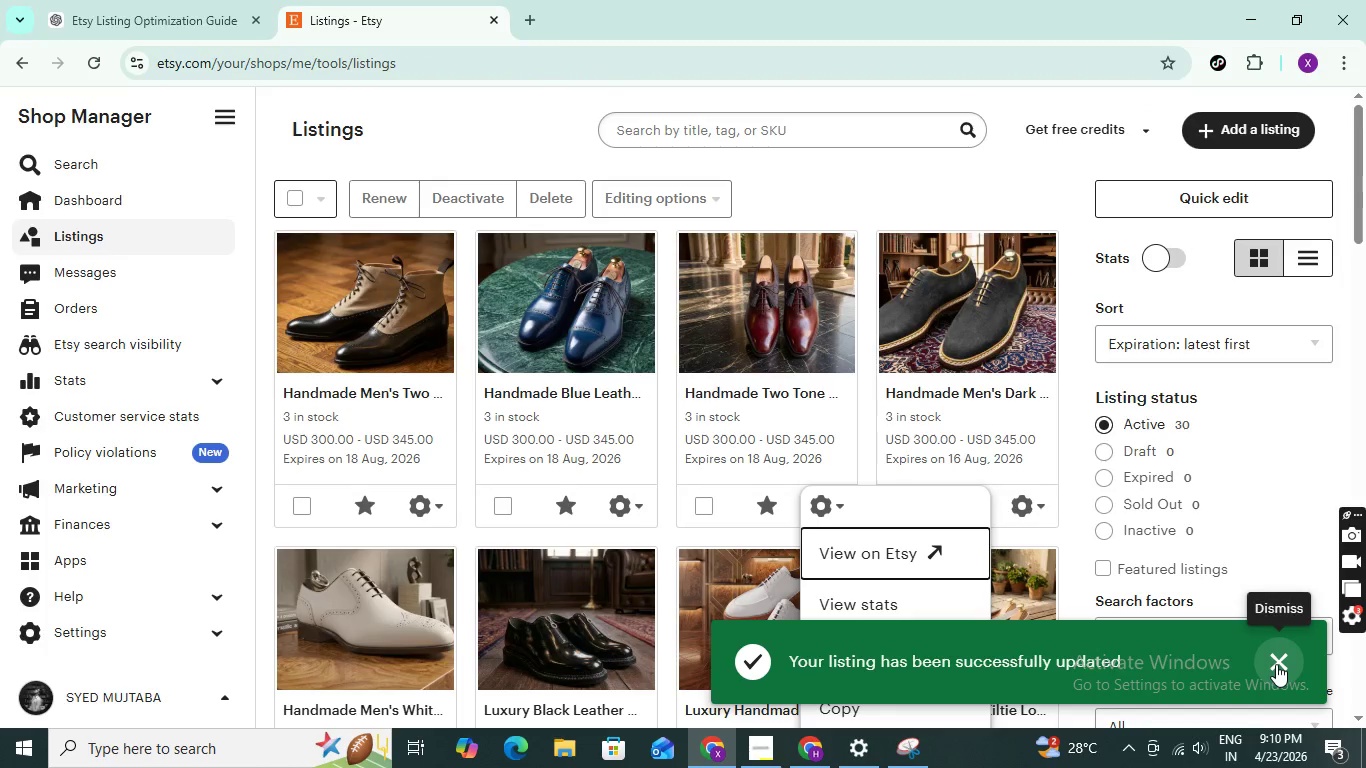 
left_click([1276, 664])
 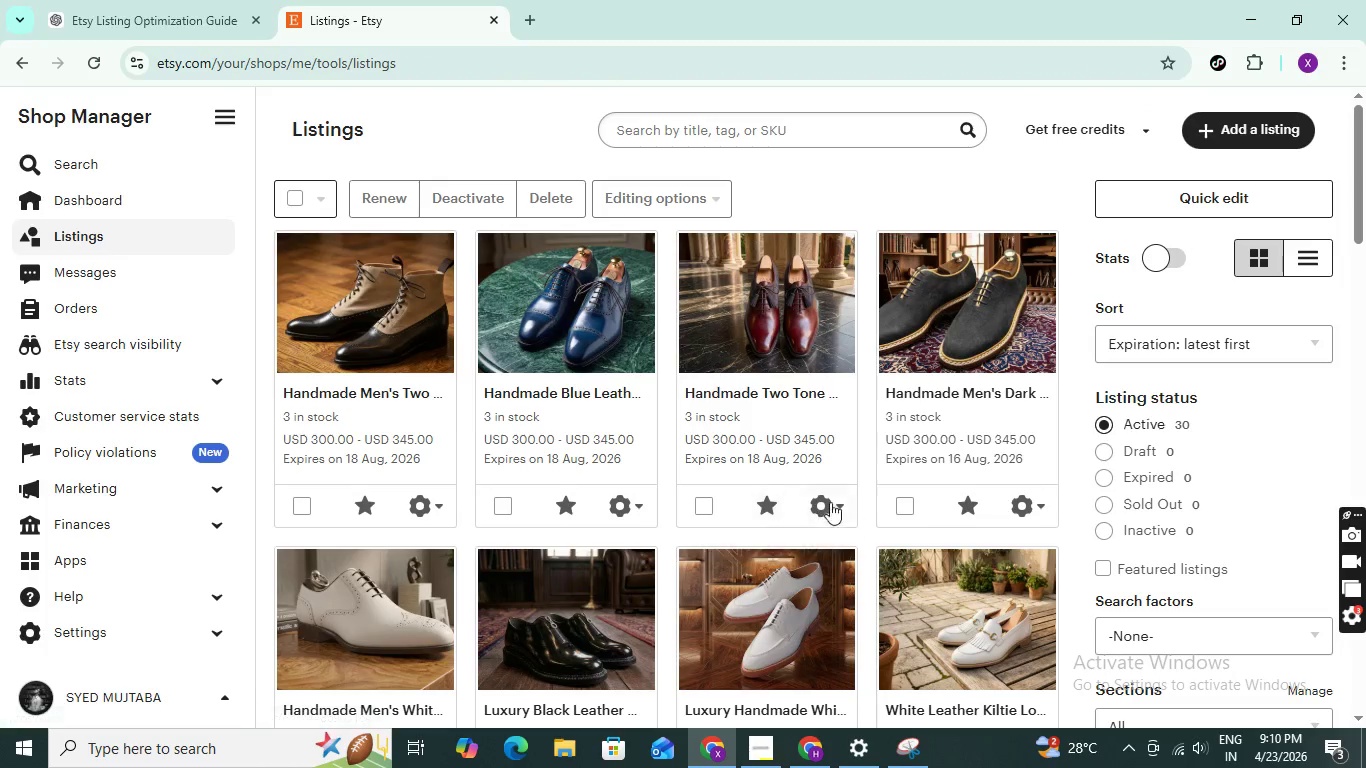 
left_click([804, 490])
 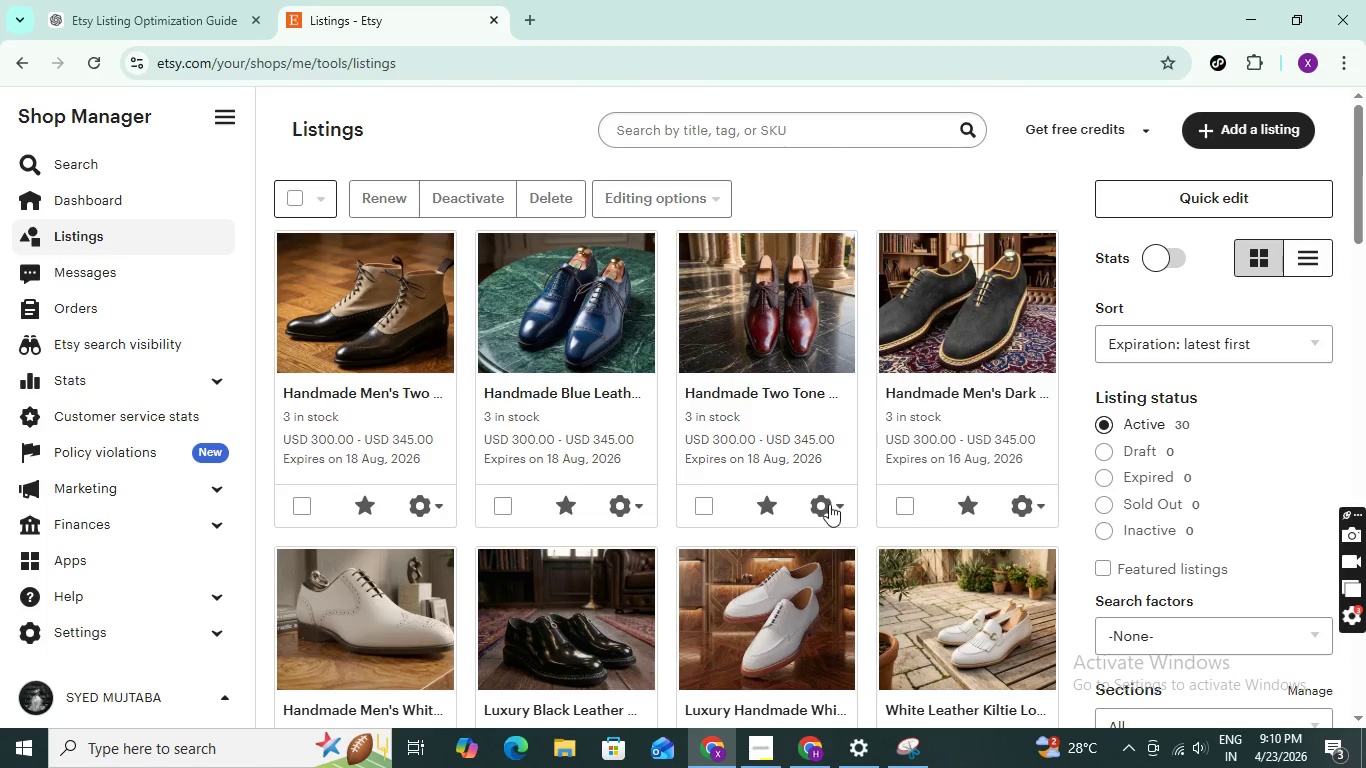 
left_click([829, 502])
 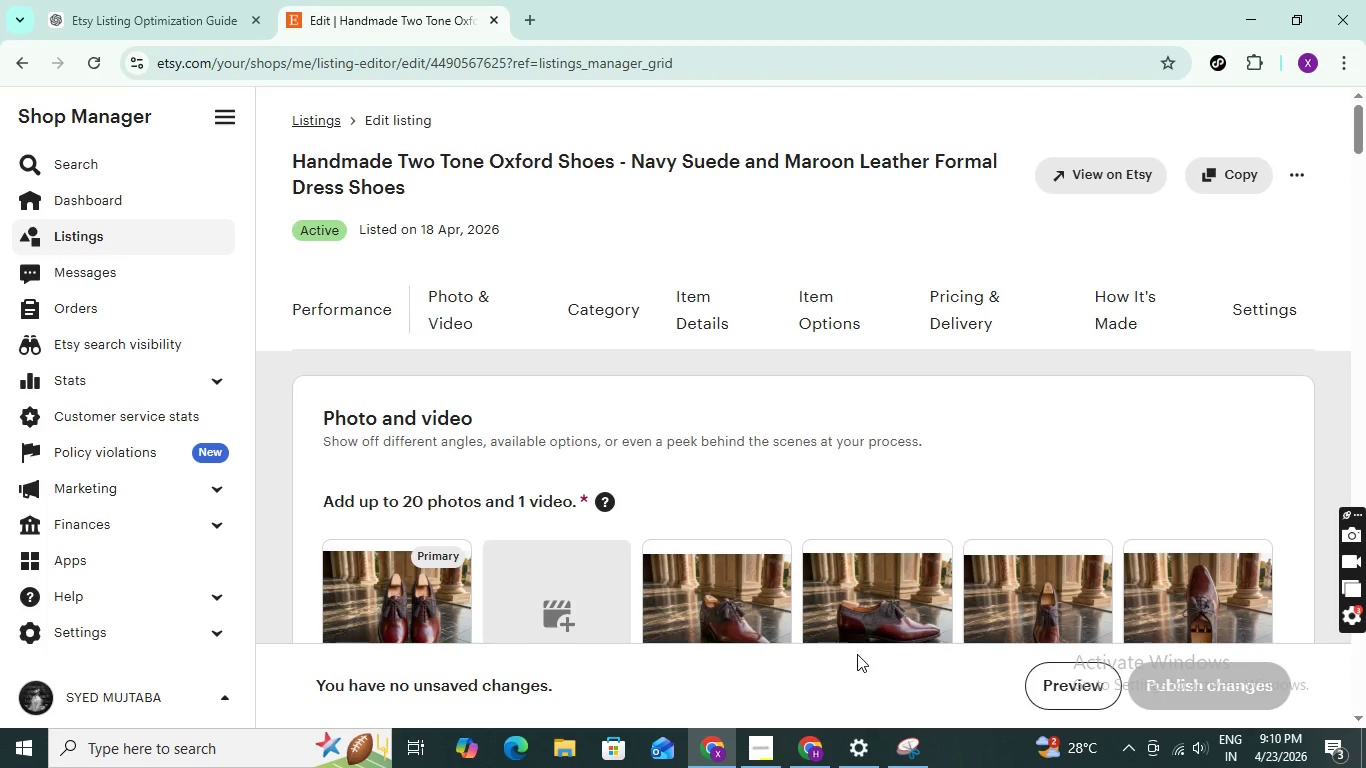 
wait(16.01)
 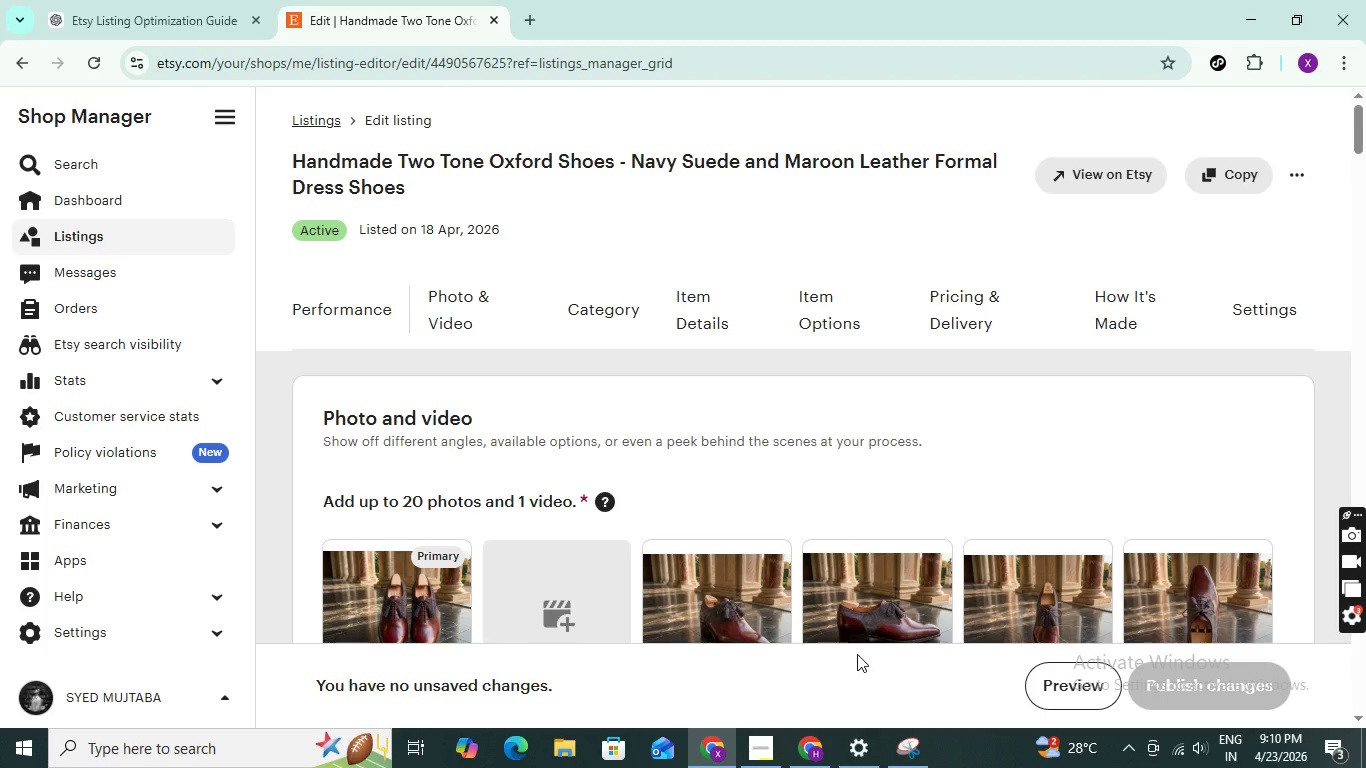 
left_click([749, 752])